 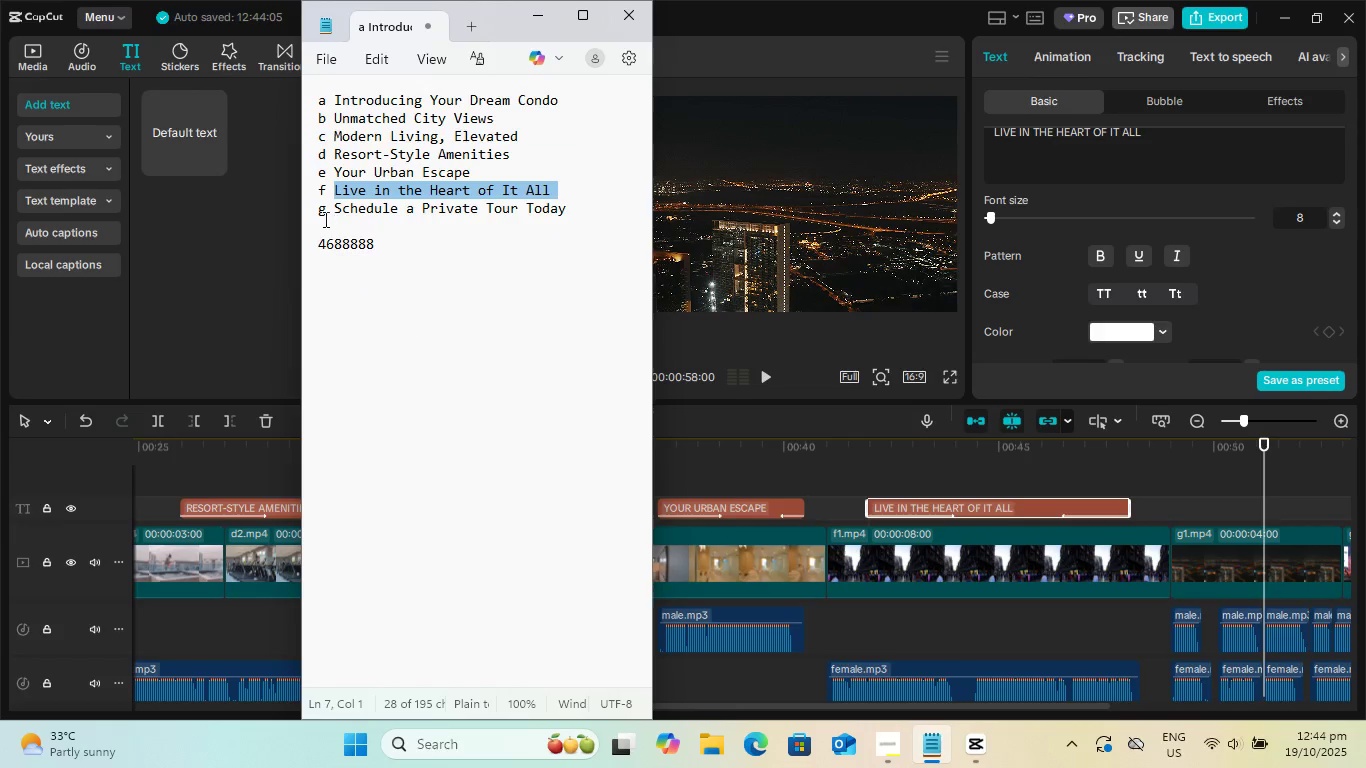 
left_click_drag(start_coordinate=[334, 206], to_coordinate=[651, 209])
 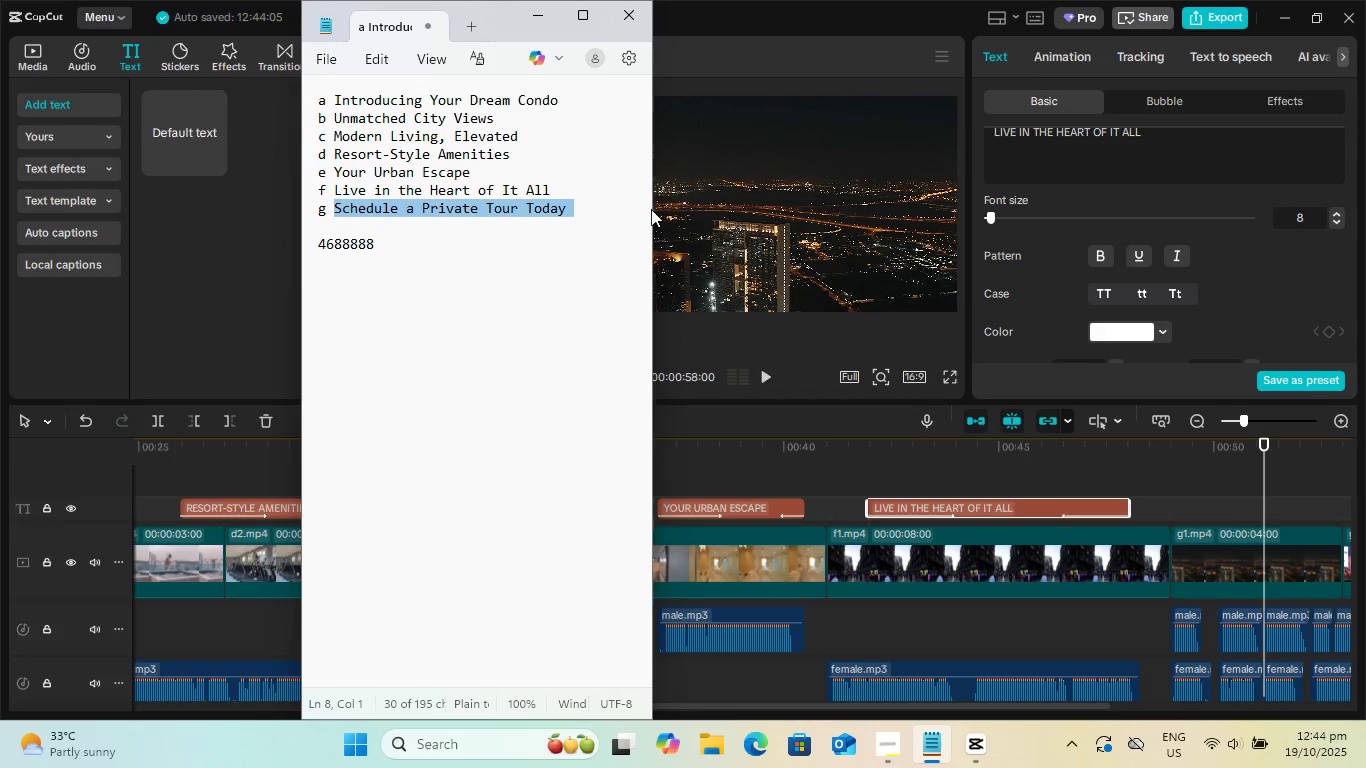 
key(Control+C)
 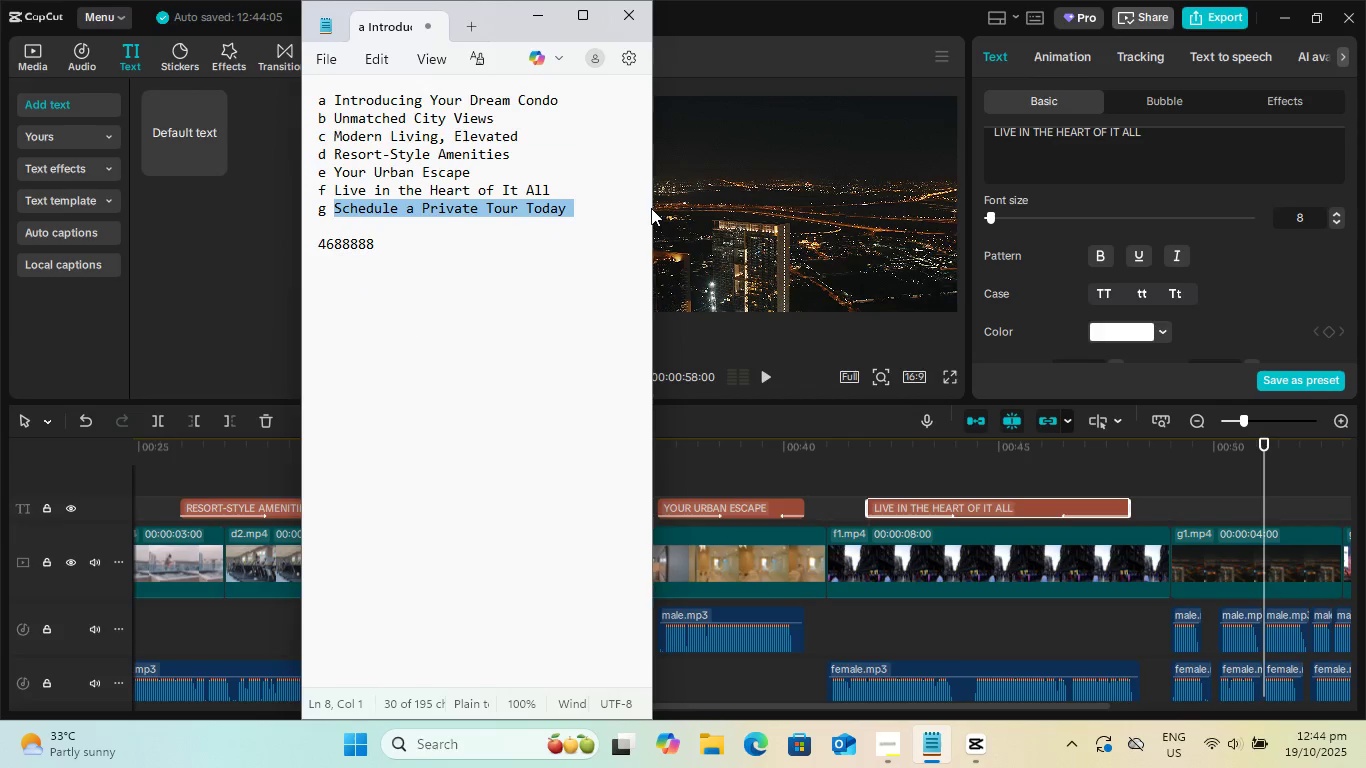 
key(Control+C)
 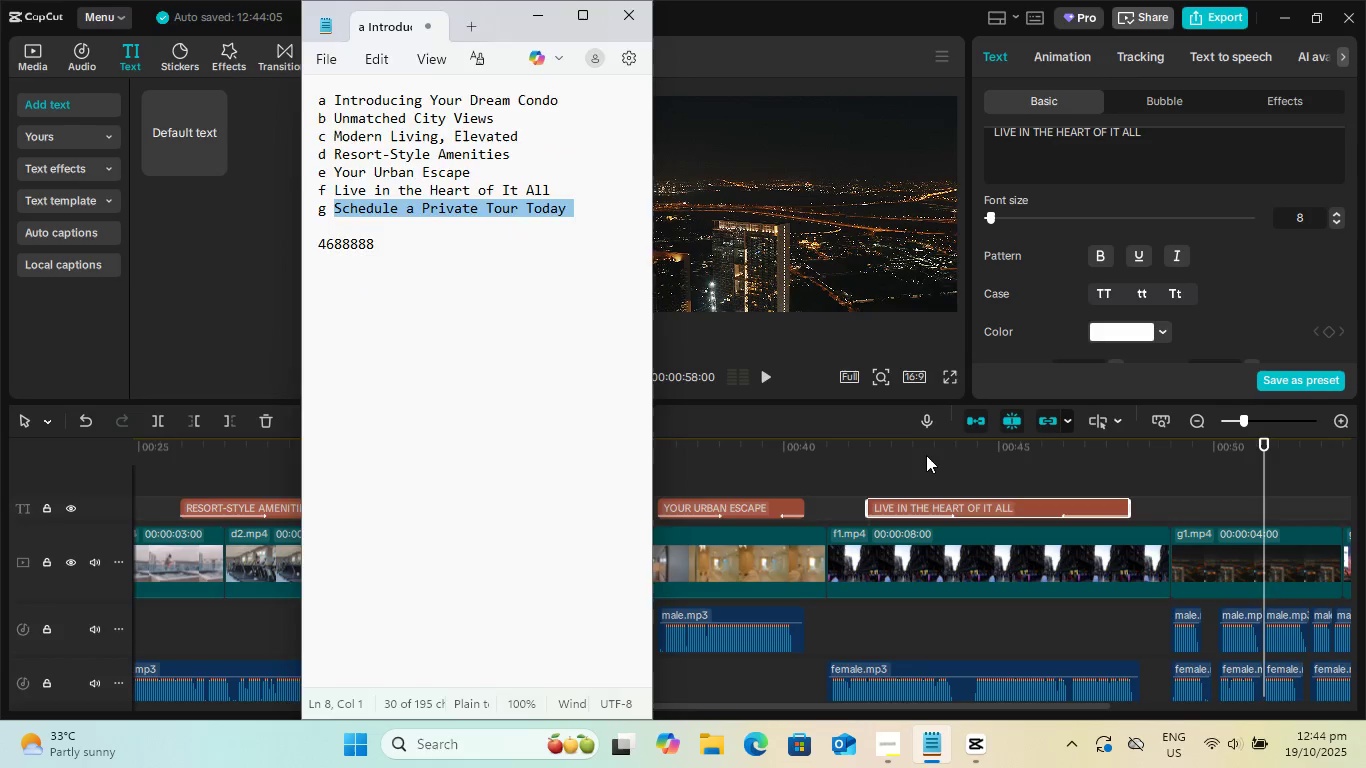 
left_click([926, 455])
 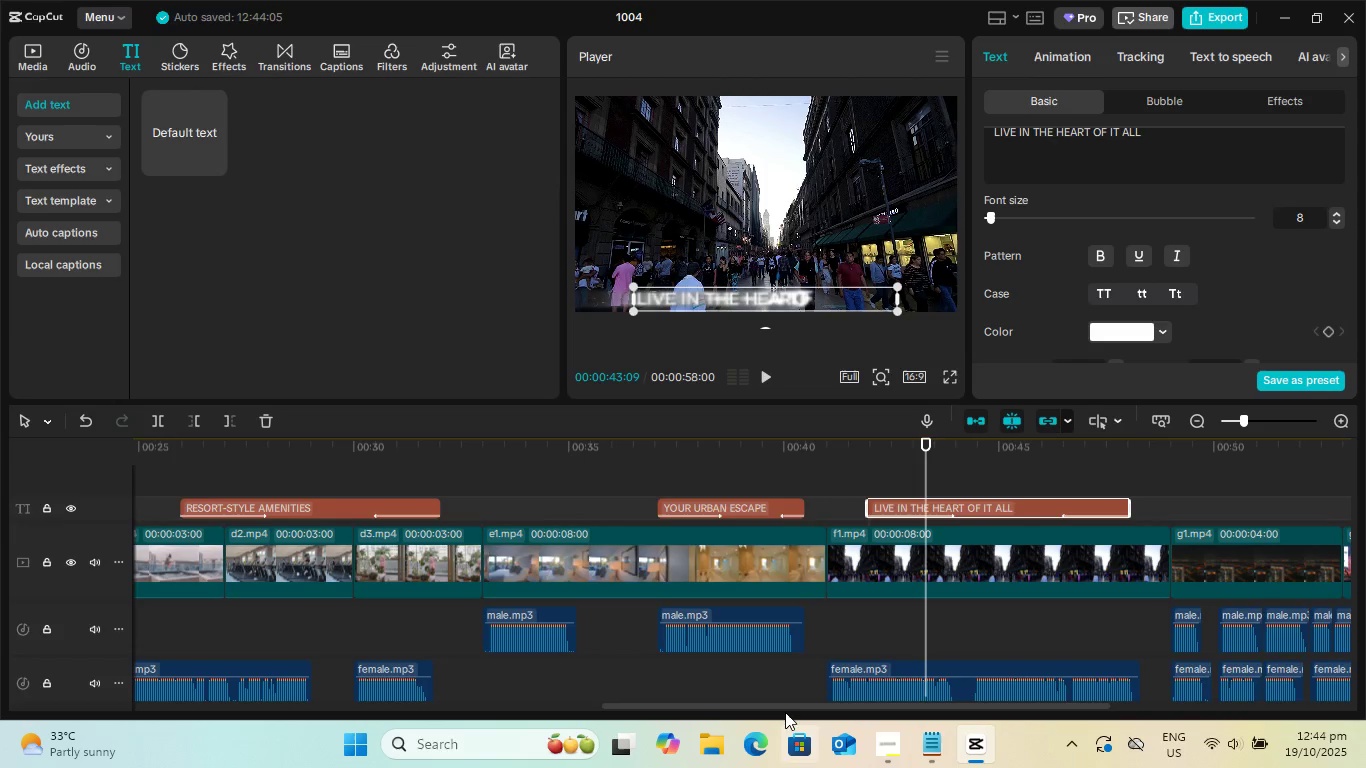 
left_click_drag(start_coordinate=[777, 708], to_coordinate=[96, 670])
 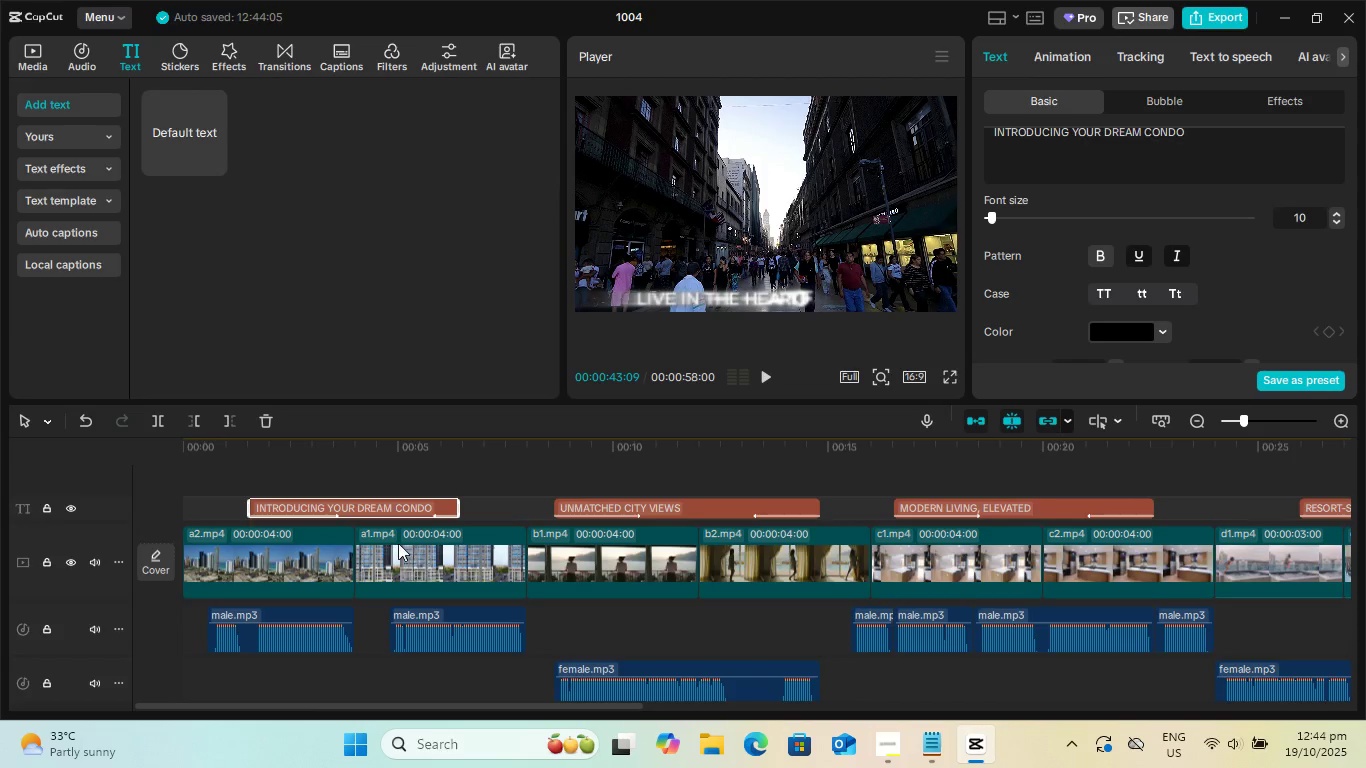 
key(Control+C)
 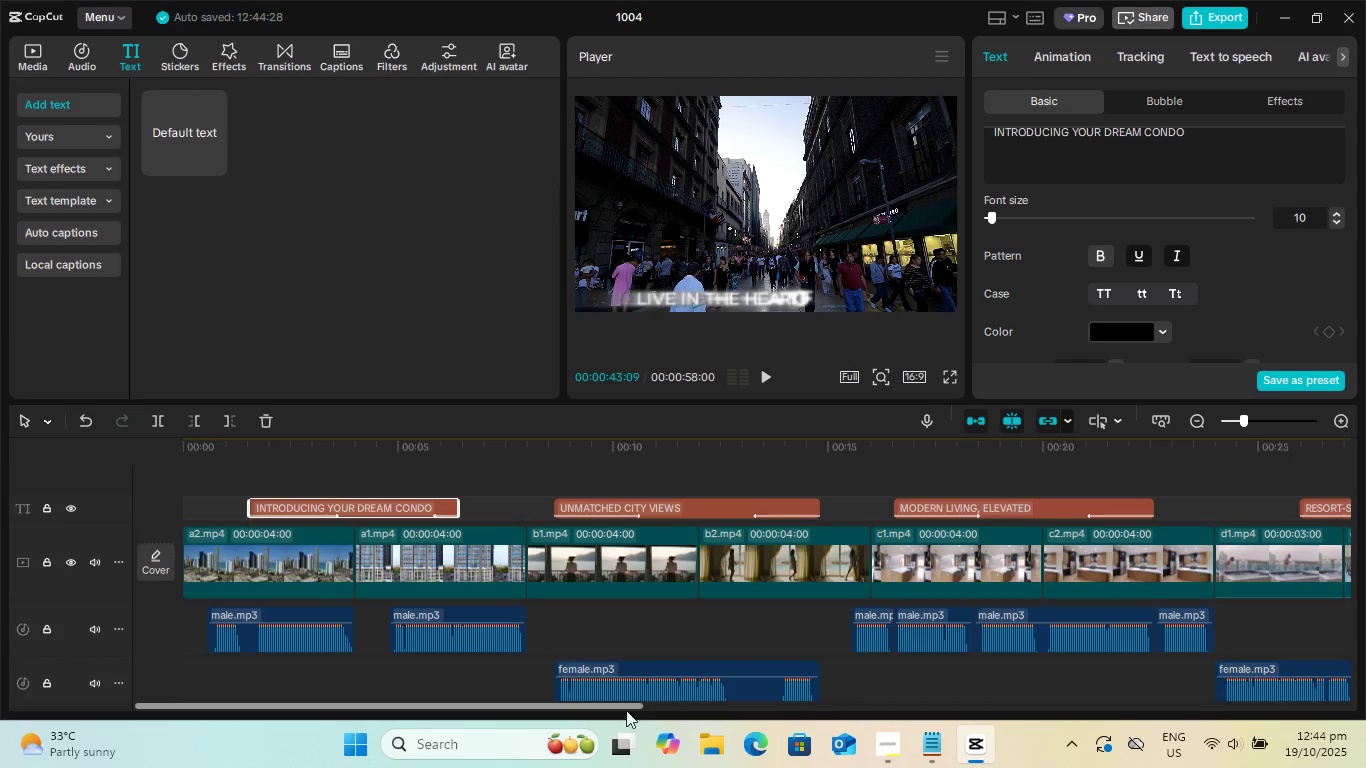 
left_click_drag(start_coordinate=[609, 709], to_coordinate=[1365, 687])
 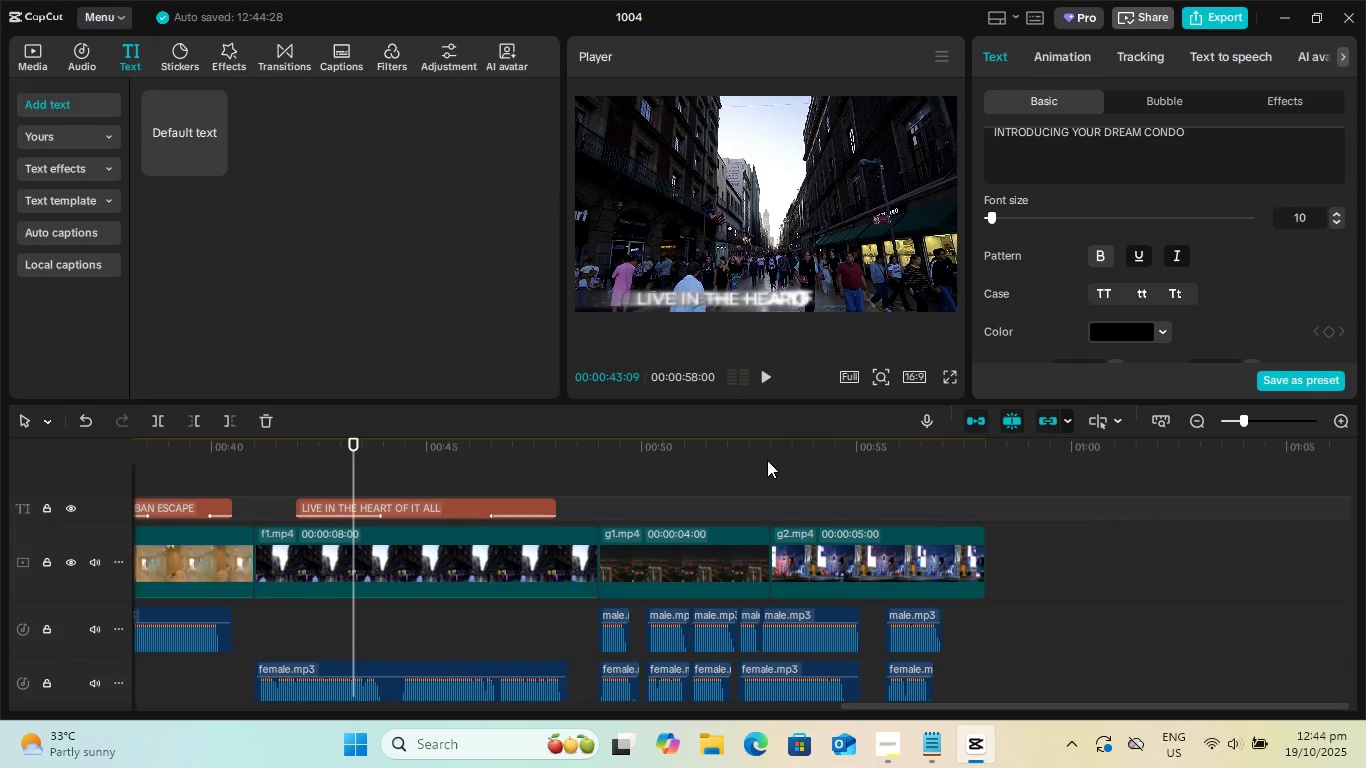 
left_click([764, 458])
 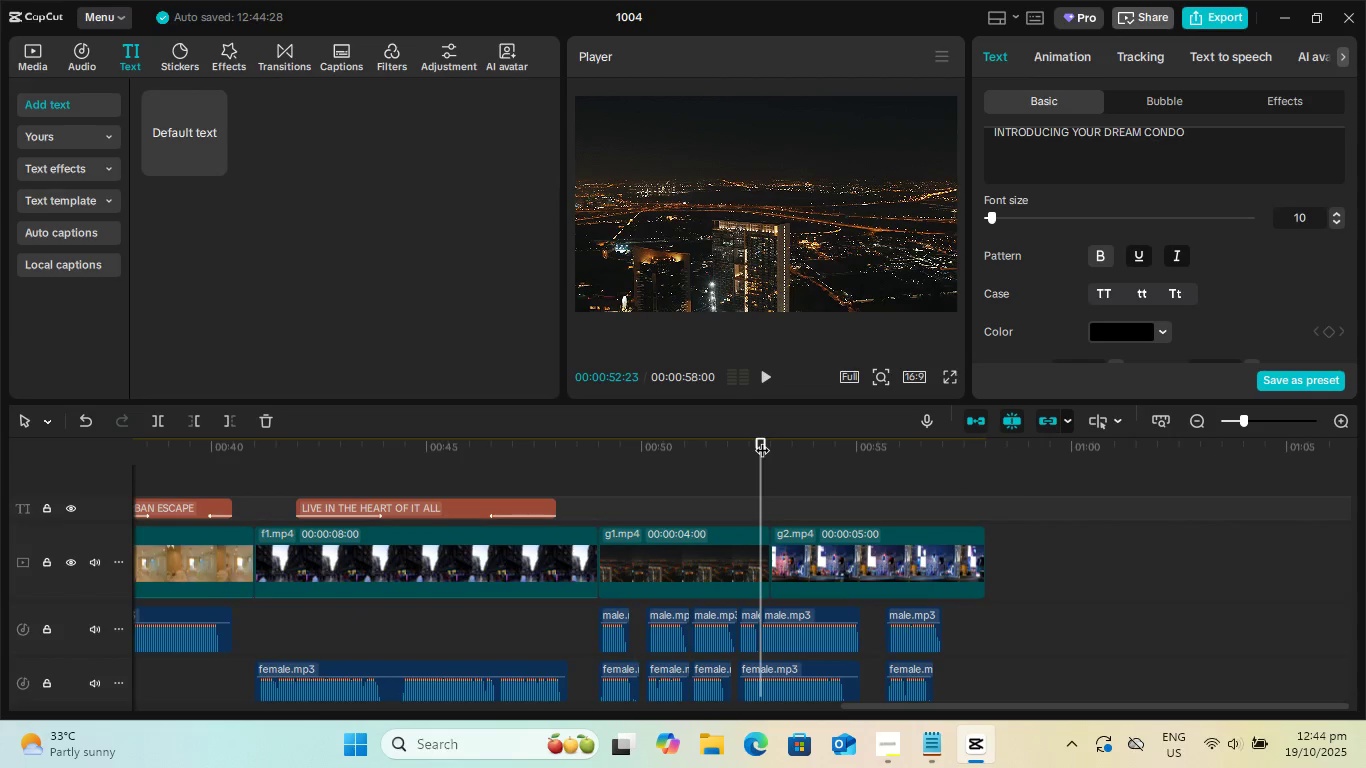 
left_click_drag(start_coordinate=[762, 440], to_coordinate=[774, 441])
 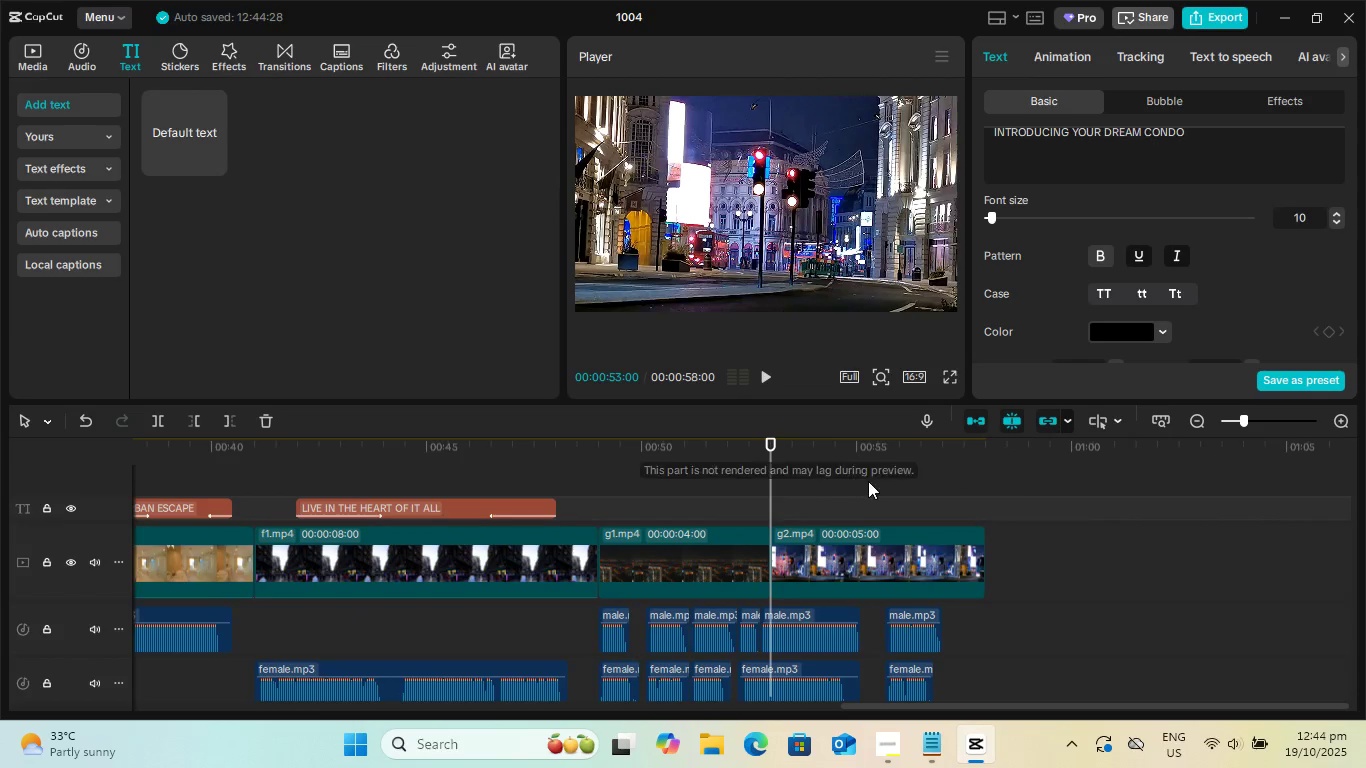 
key(Control+V)
 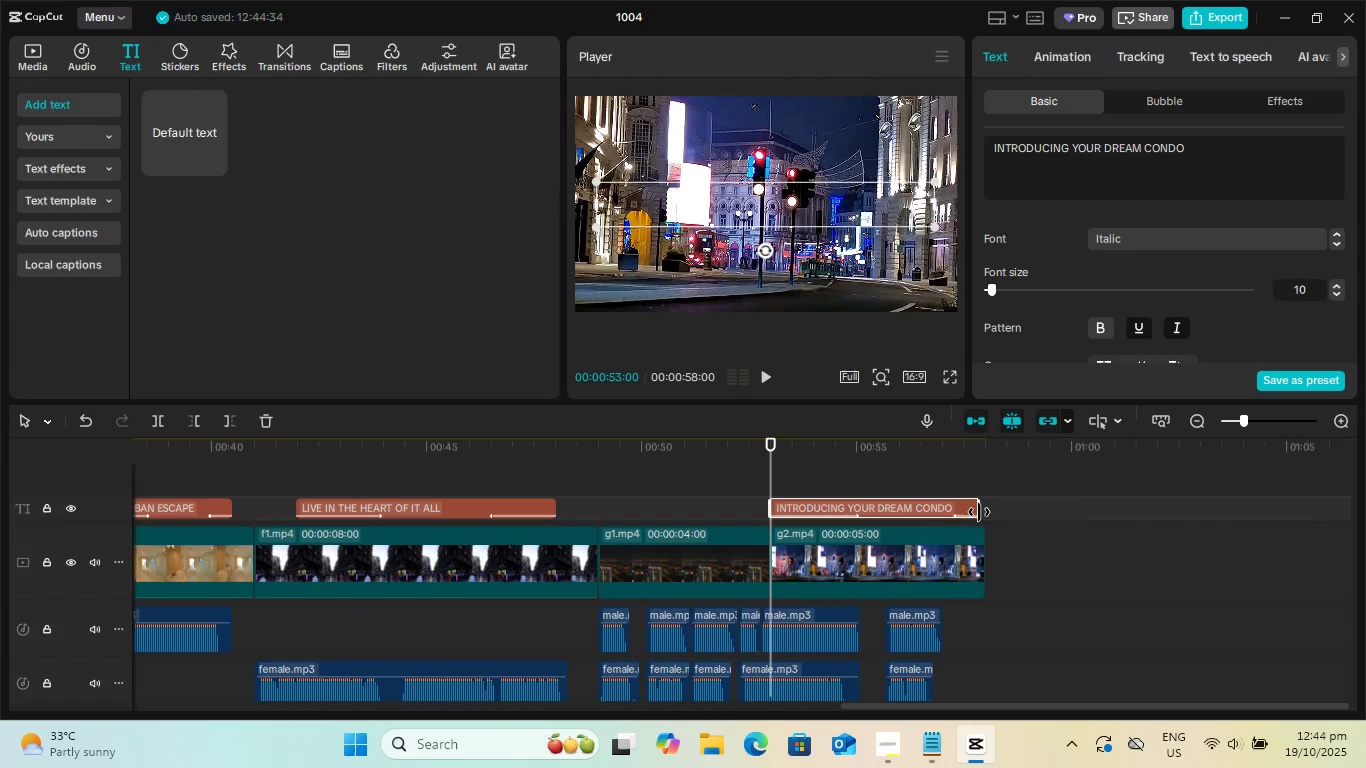 
left_click_drag(start_coordinate=[979, 512], to_coordinate=[984, 511])
 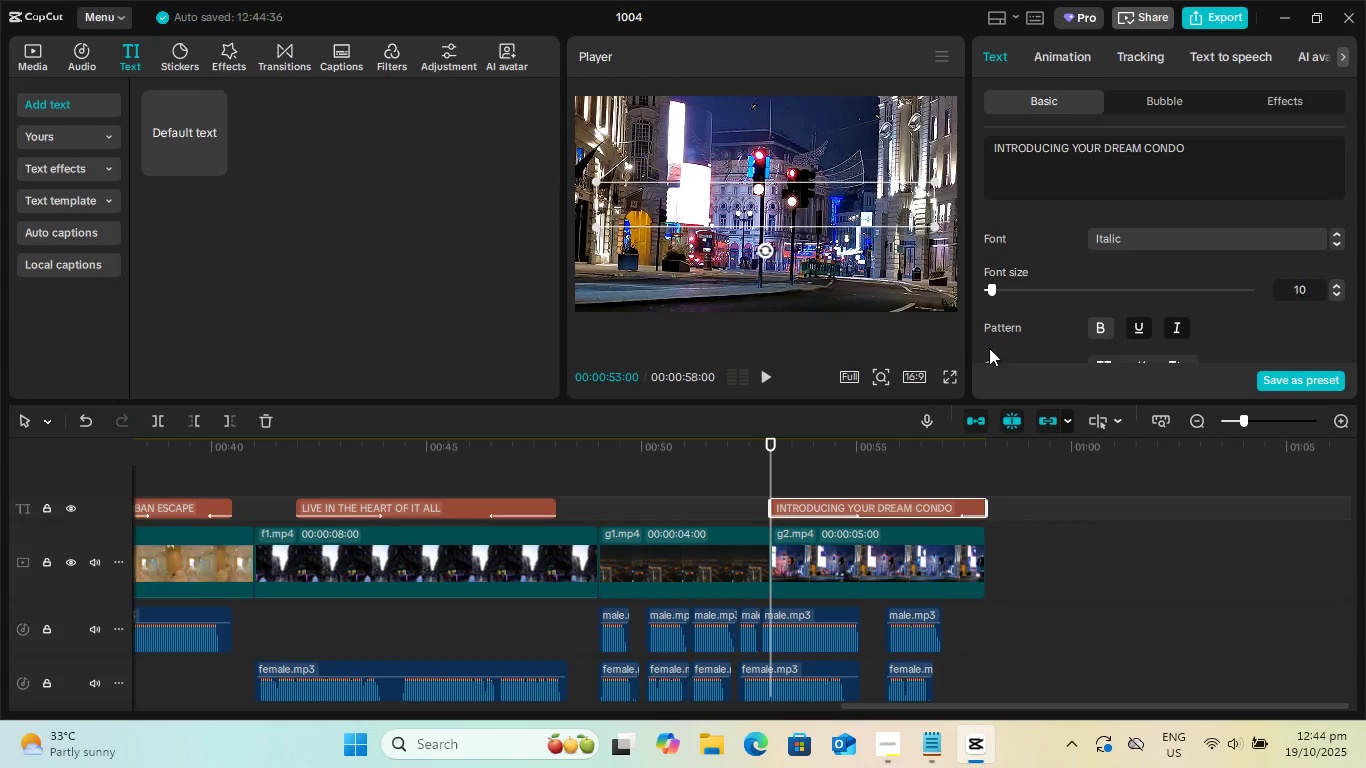 
left_click([1054, 164])
 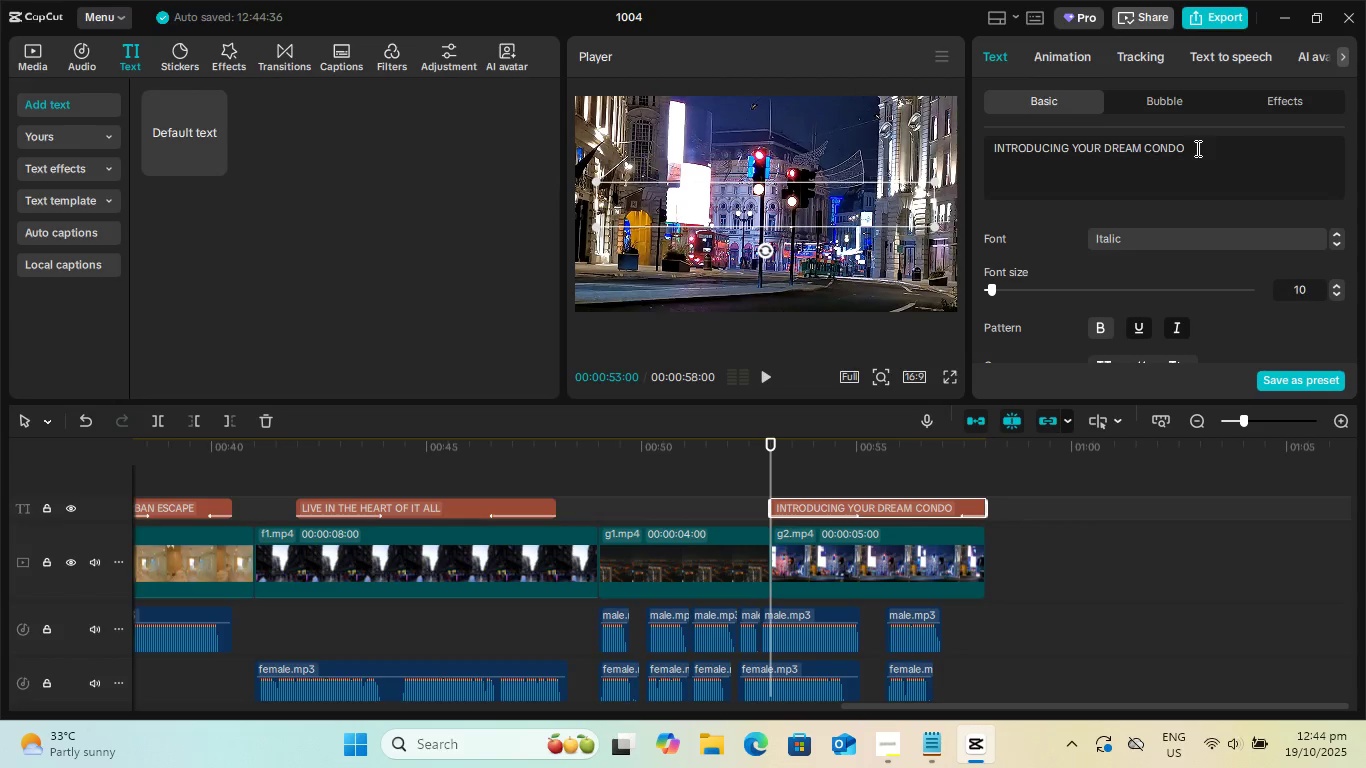 
left_click([1196, 148])
 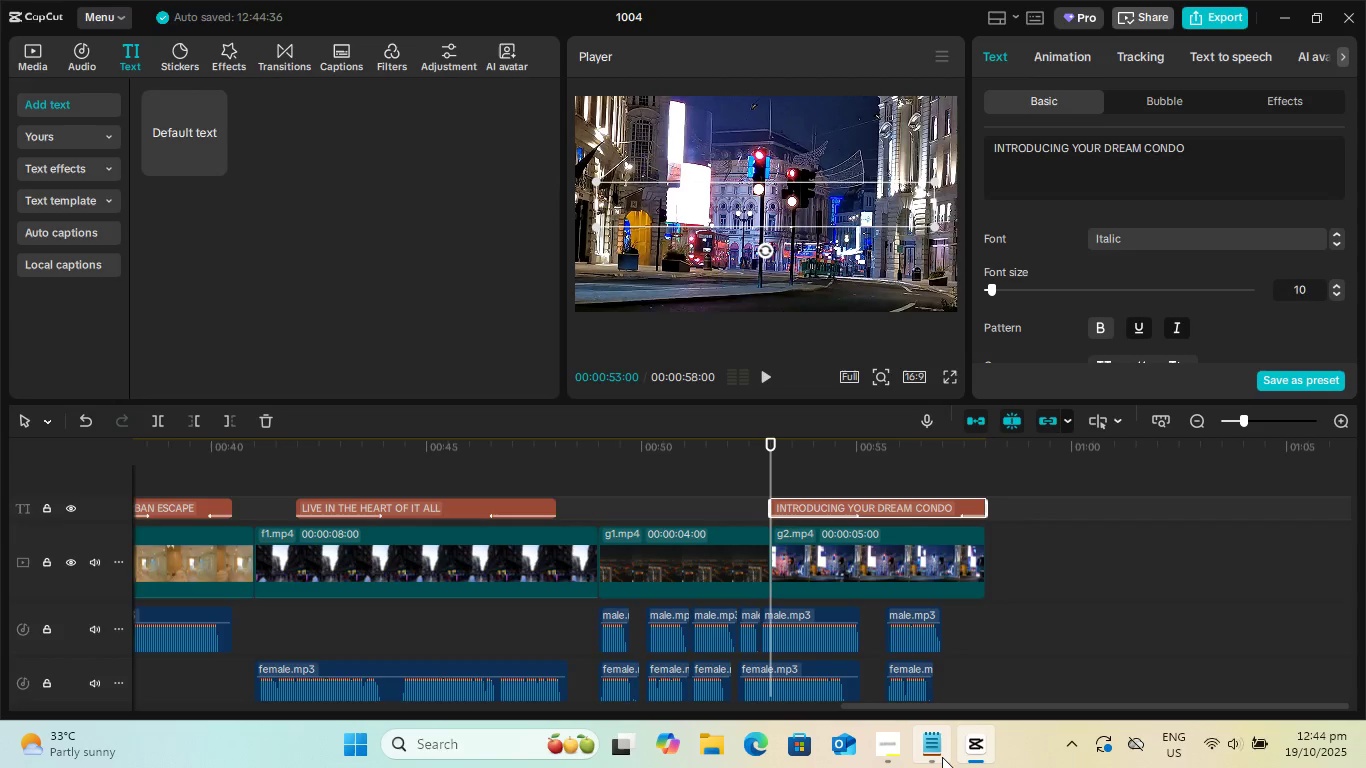 
left_click([942, 757])
 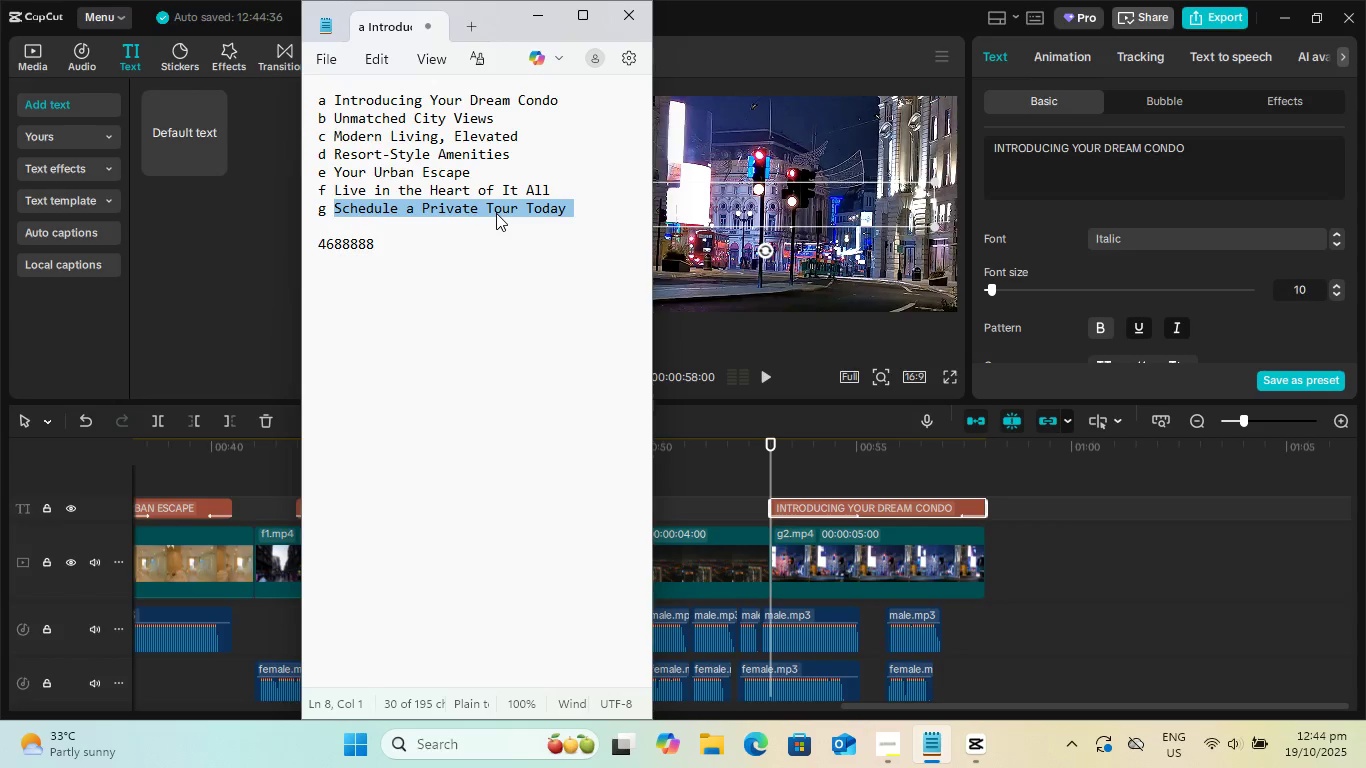 
right_click([496, 213])
 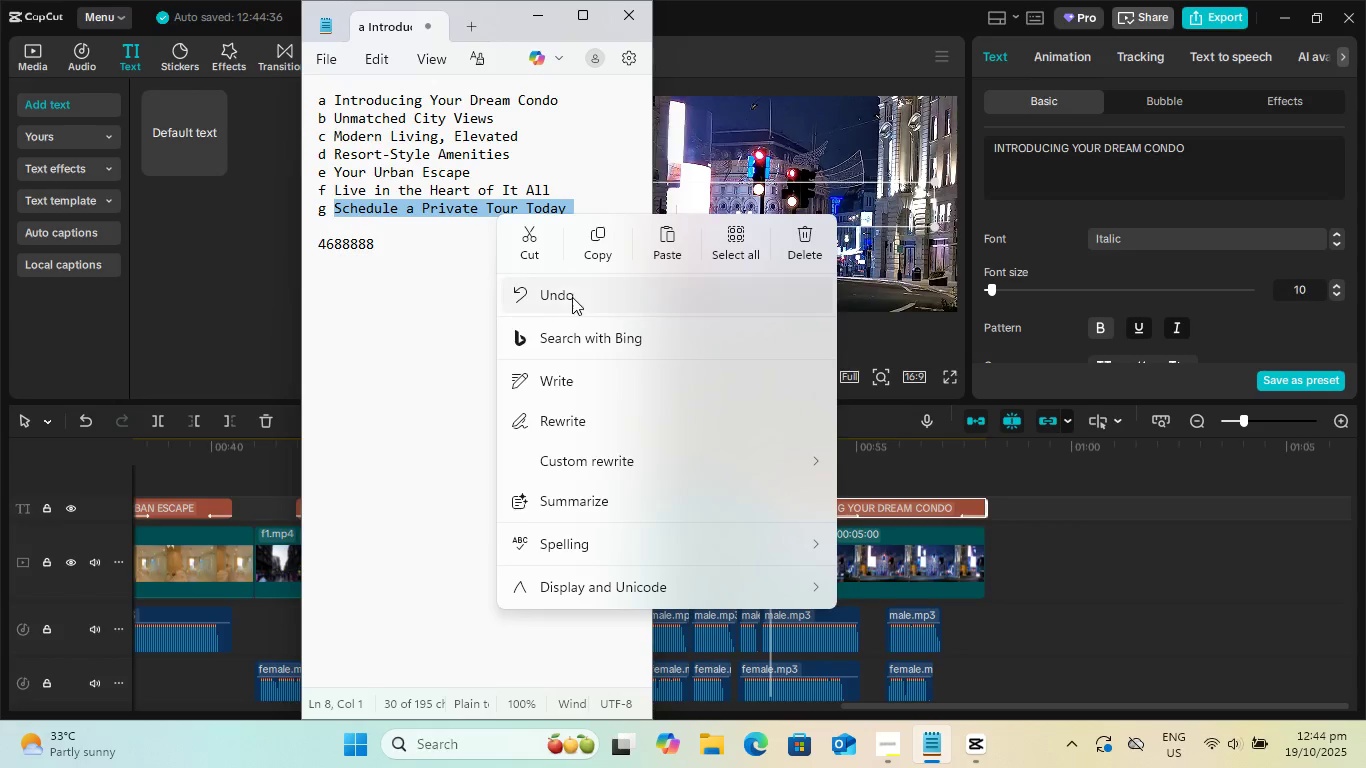 
left_click([603, 247])
 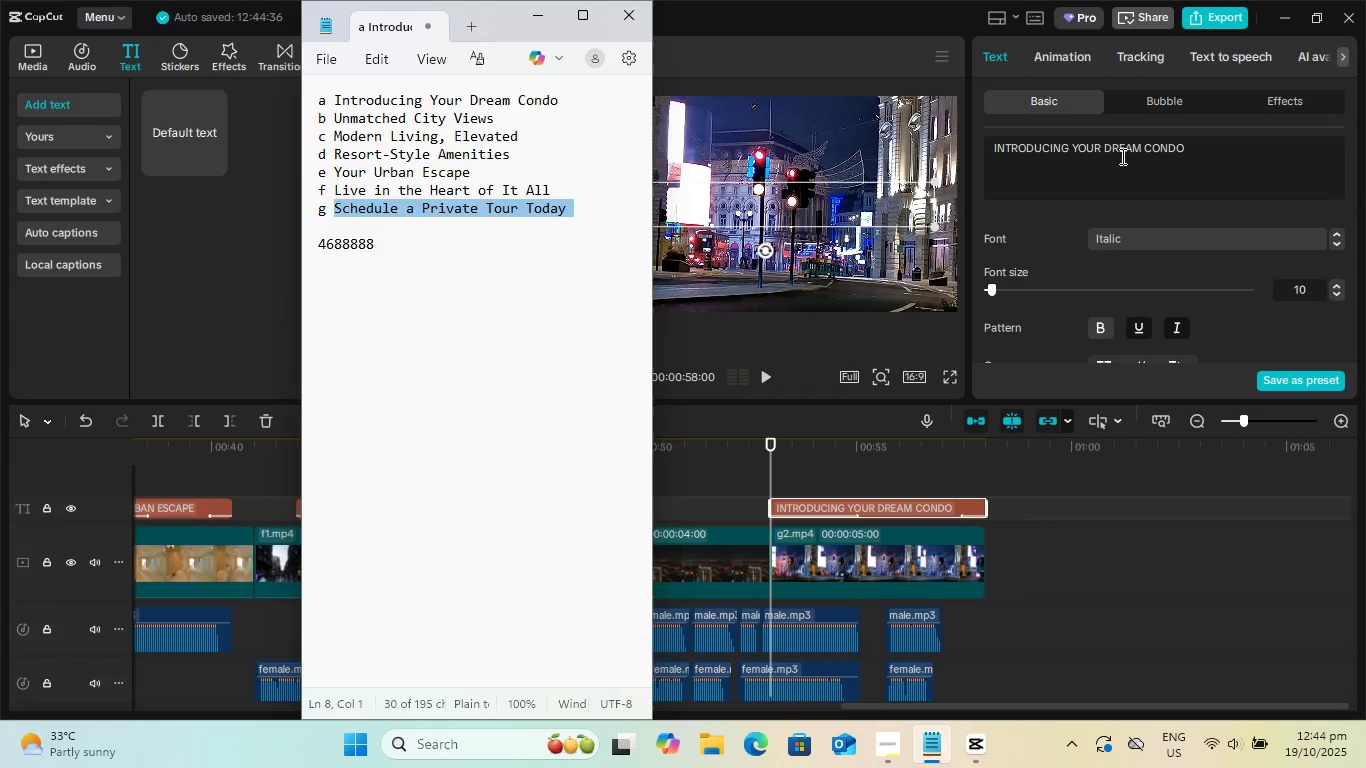 
left_click([1121, 156])
 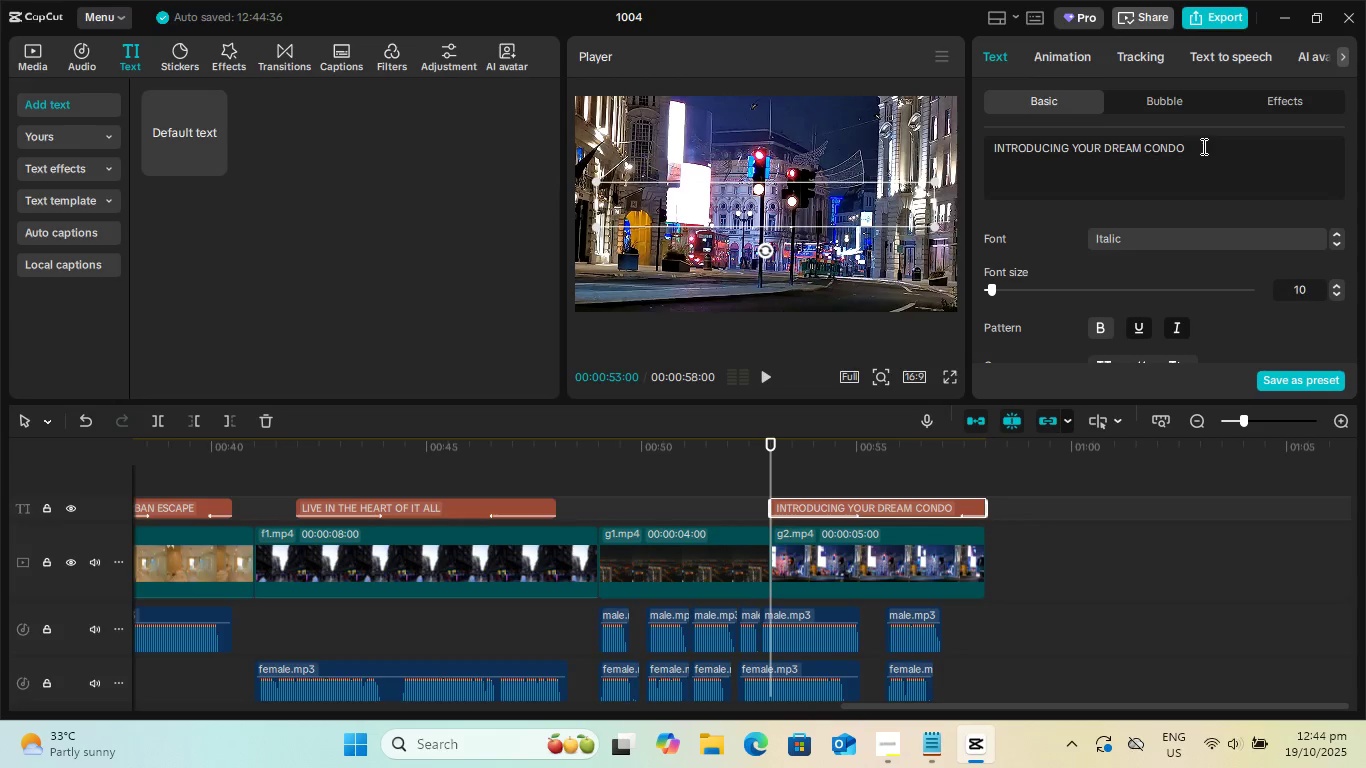 
left_click_drag(start_coordinate=[1202, 146], to_coordinate=[749, 121])
 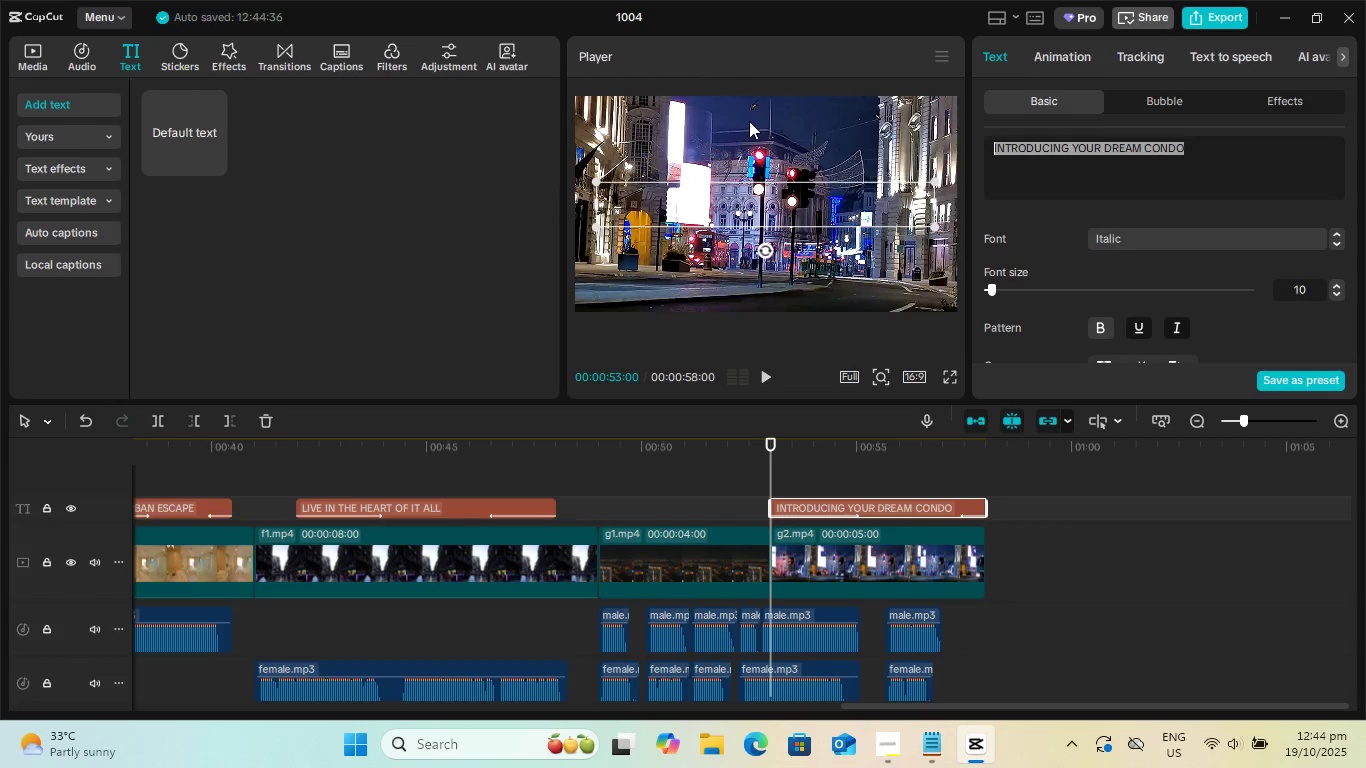 
key(Control+V)
 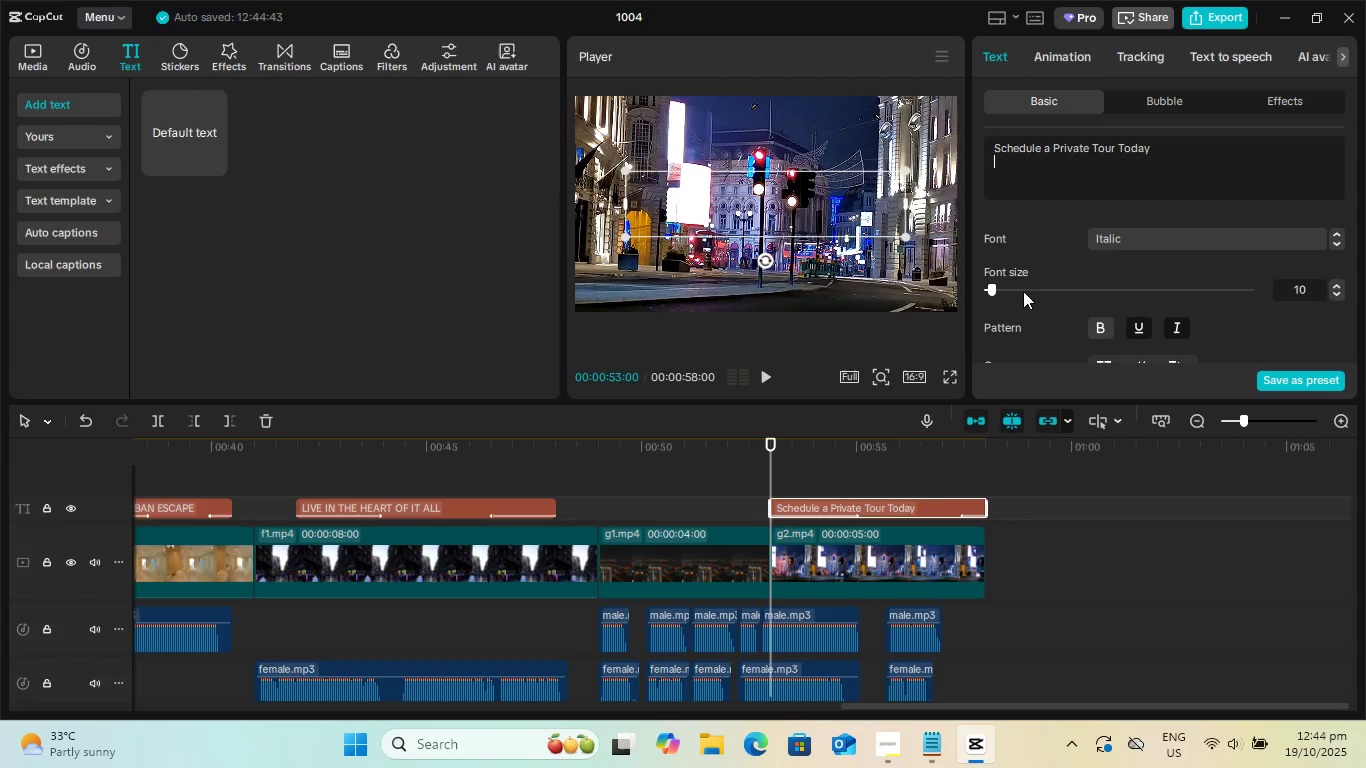 
key(Backspace)
 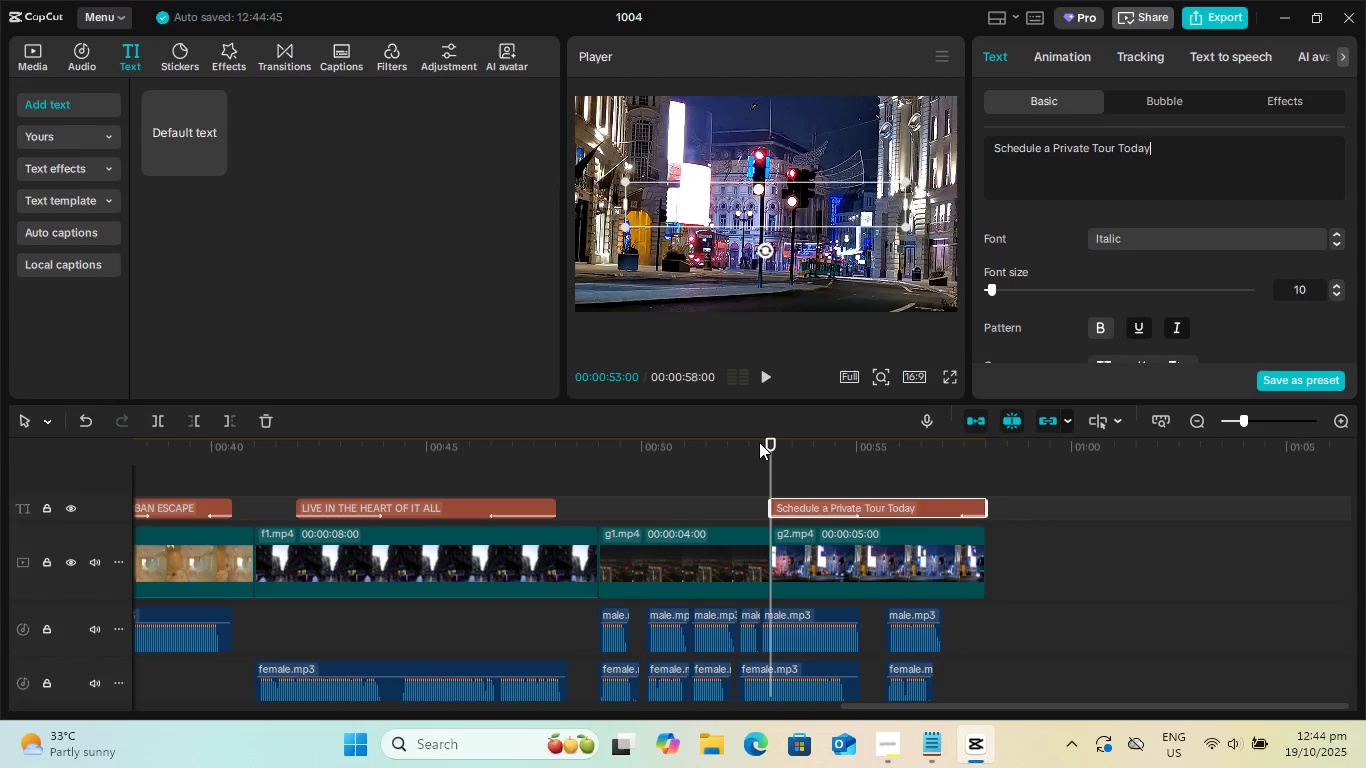 
left_click_drag(start_coordinate=[770, 442], to_coordinate=[800, 442])
 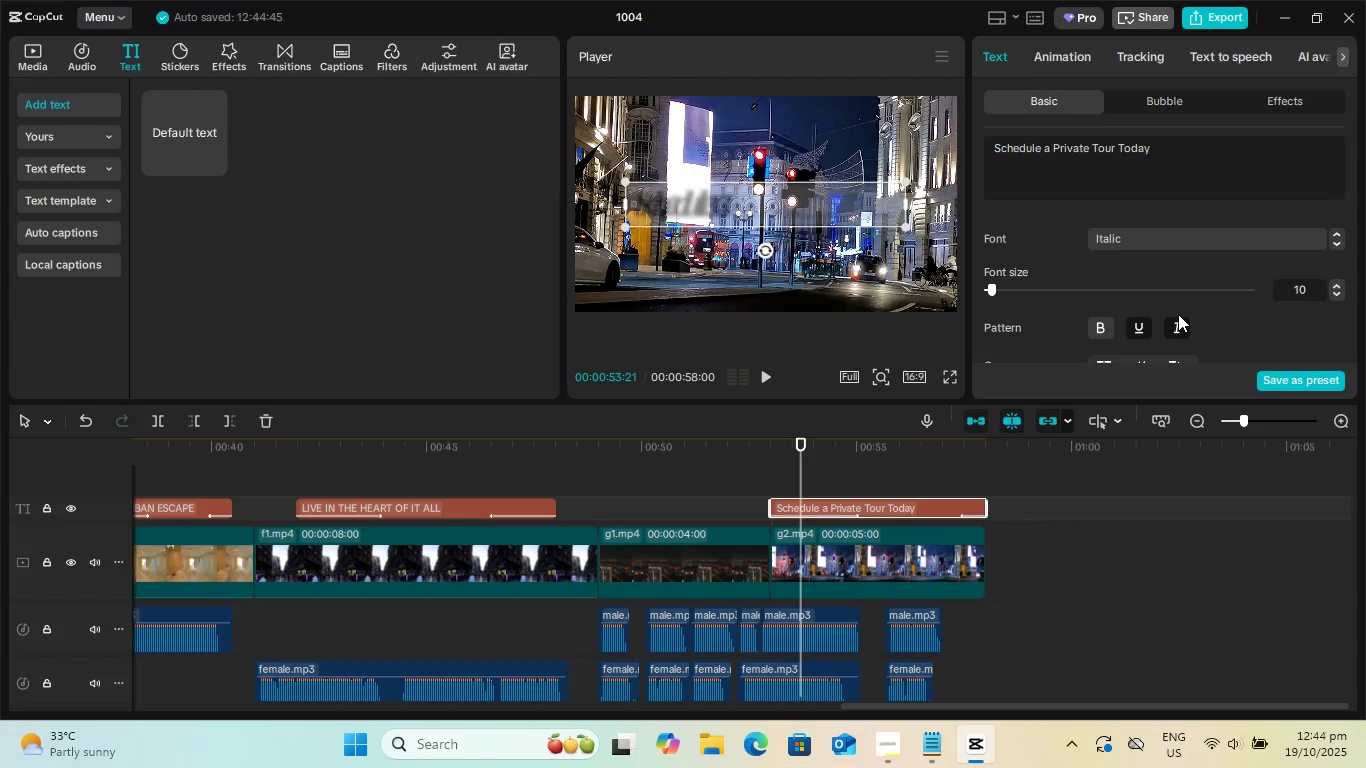 
scroll: coordinate [1179, 315], scroll_direction: down, amount: 1.0
 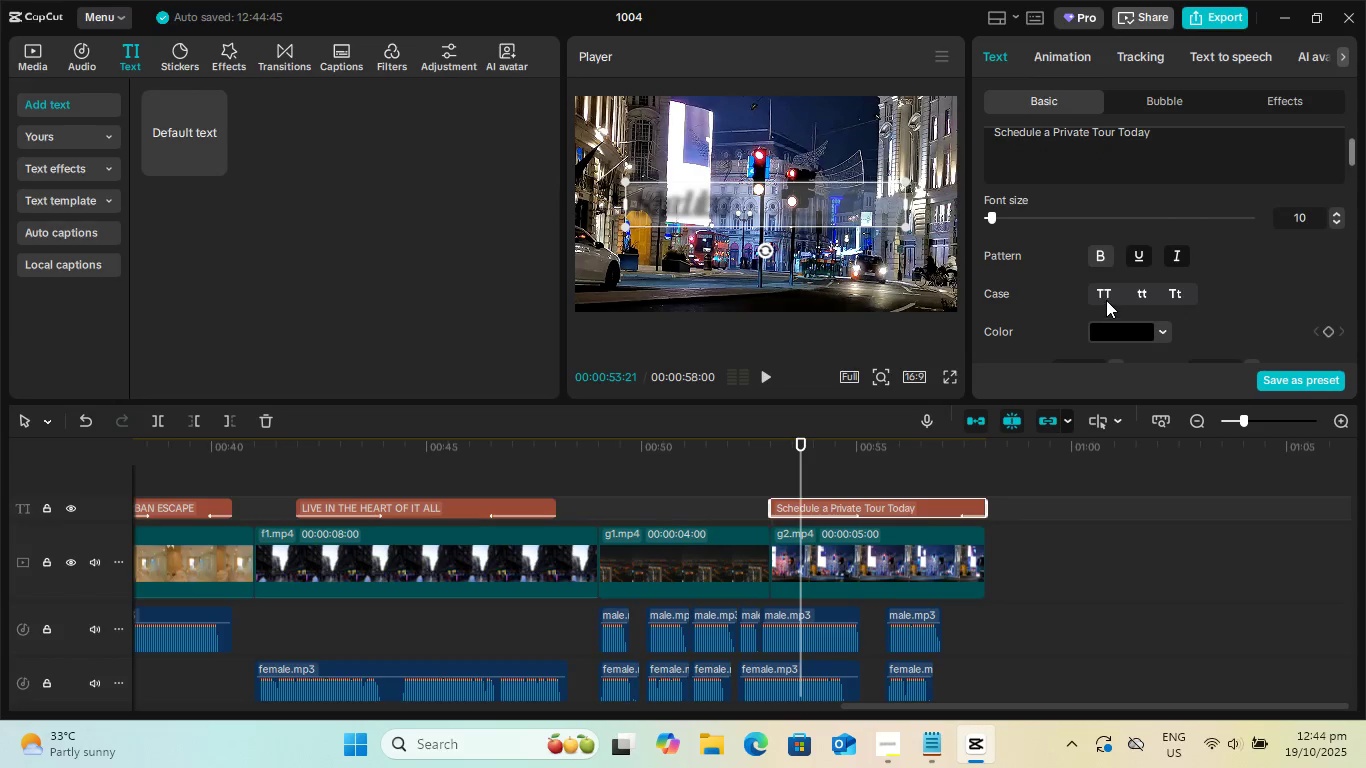 
left_click([1105, 296])
 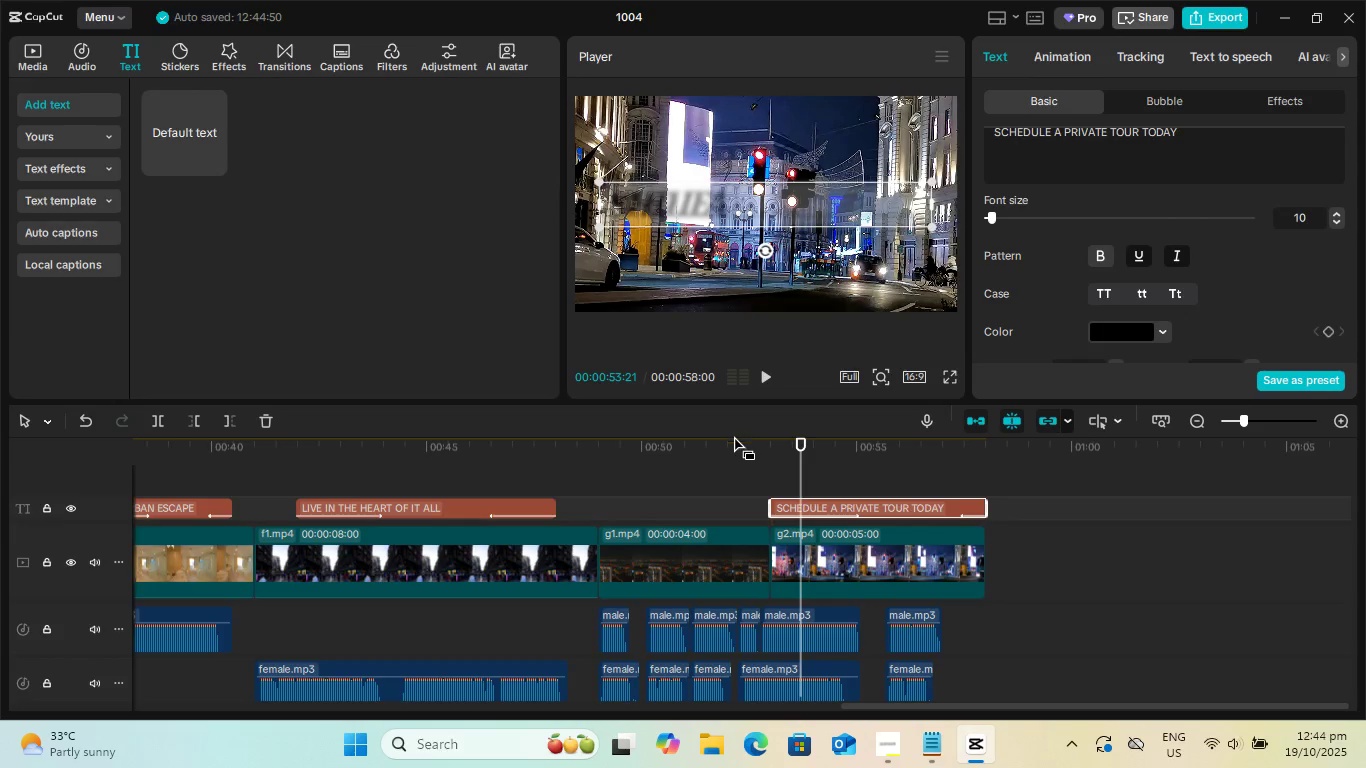 
left_click([717, 444])
 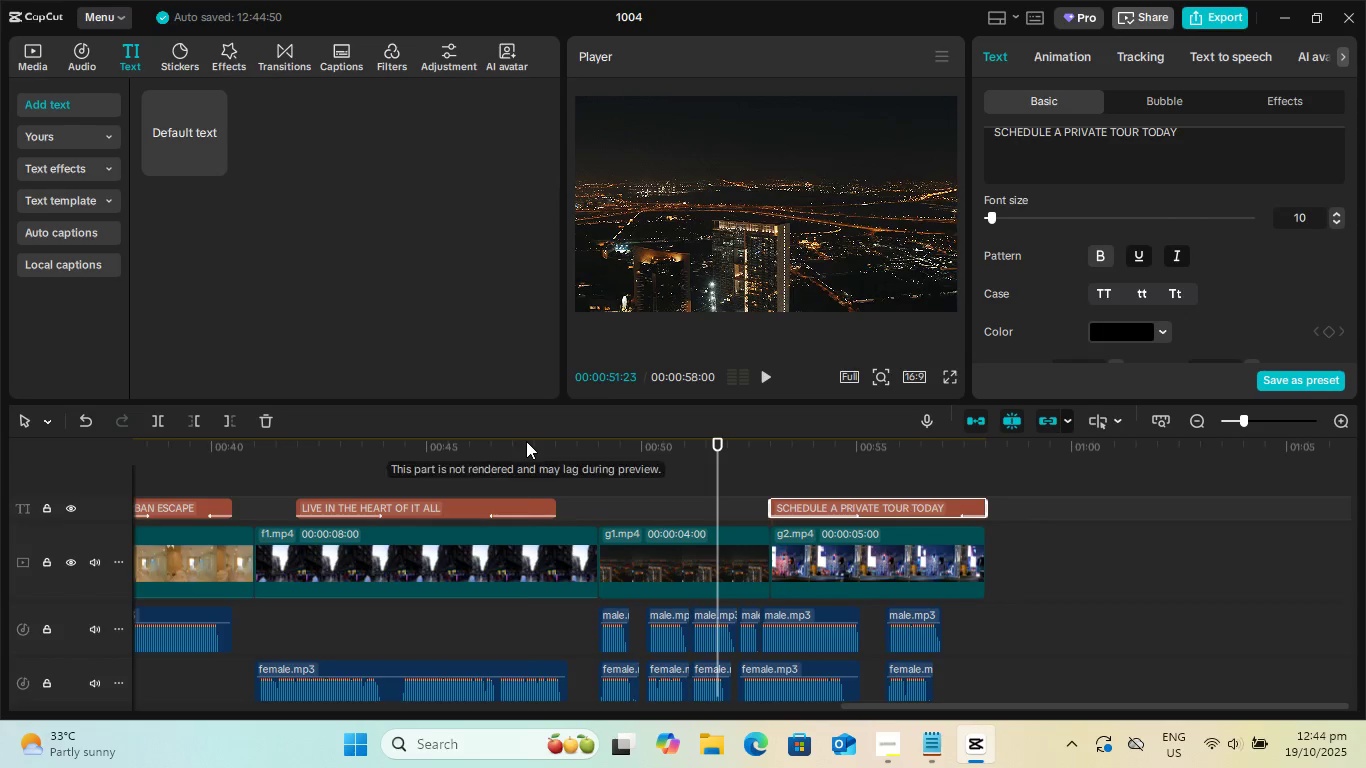 
left_click([526, 441])
 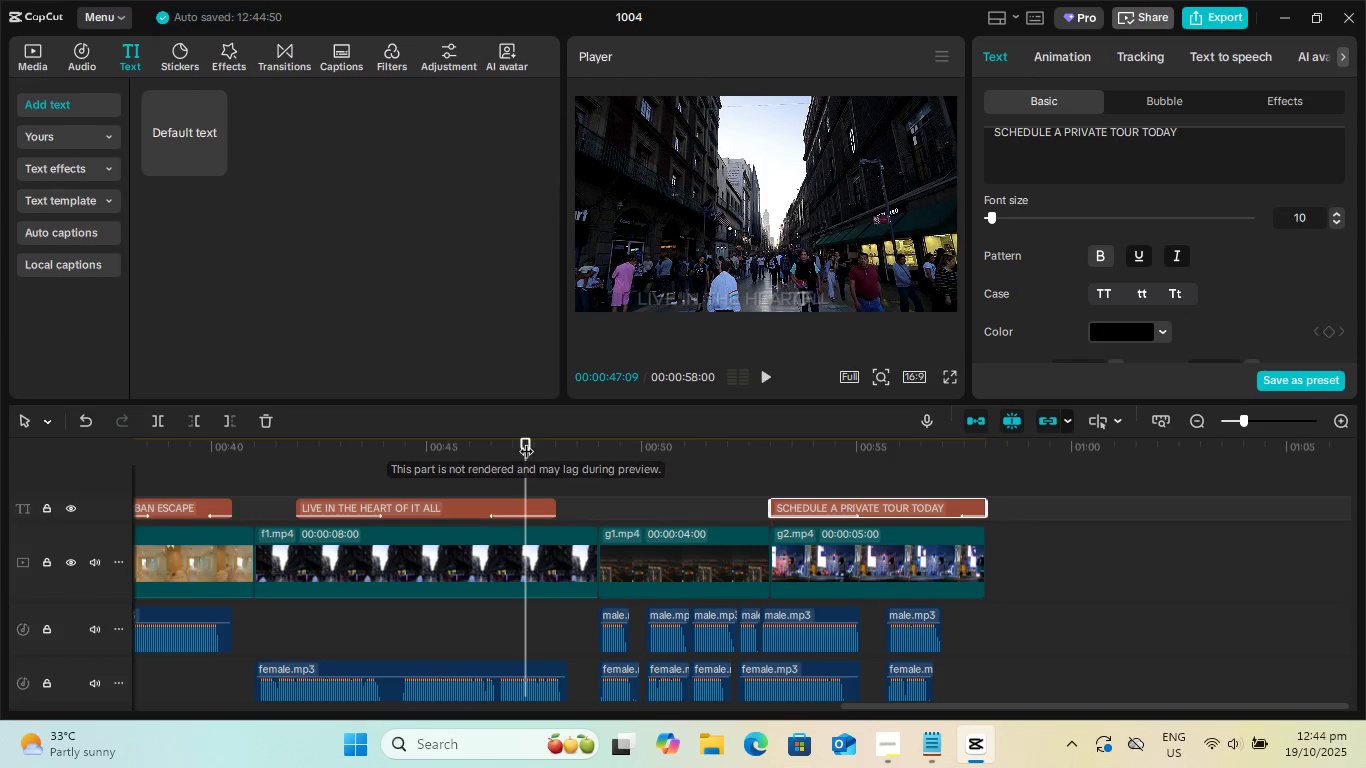 
key(Space)
 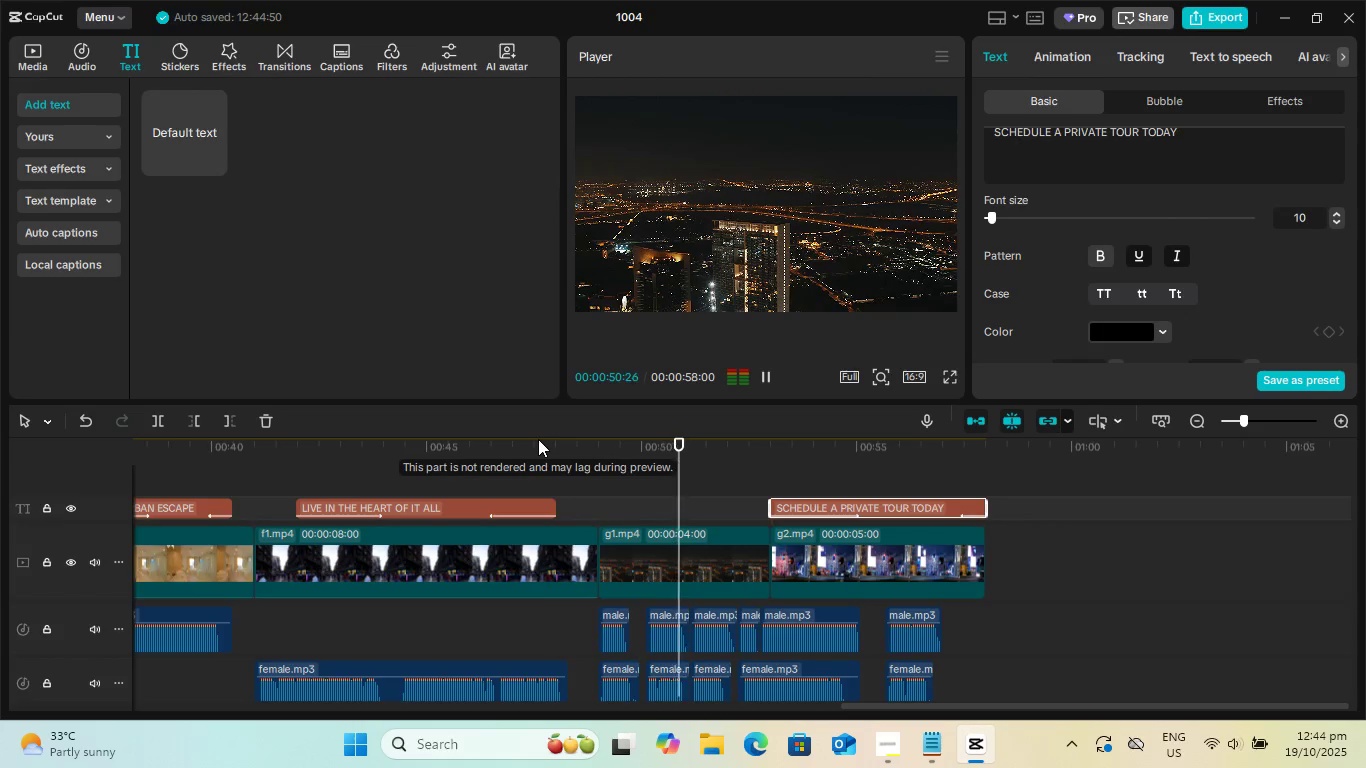 
wait(8.64)
 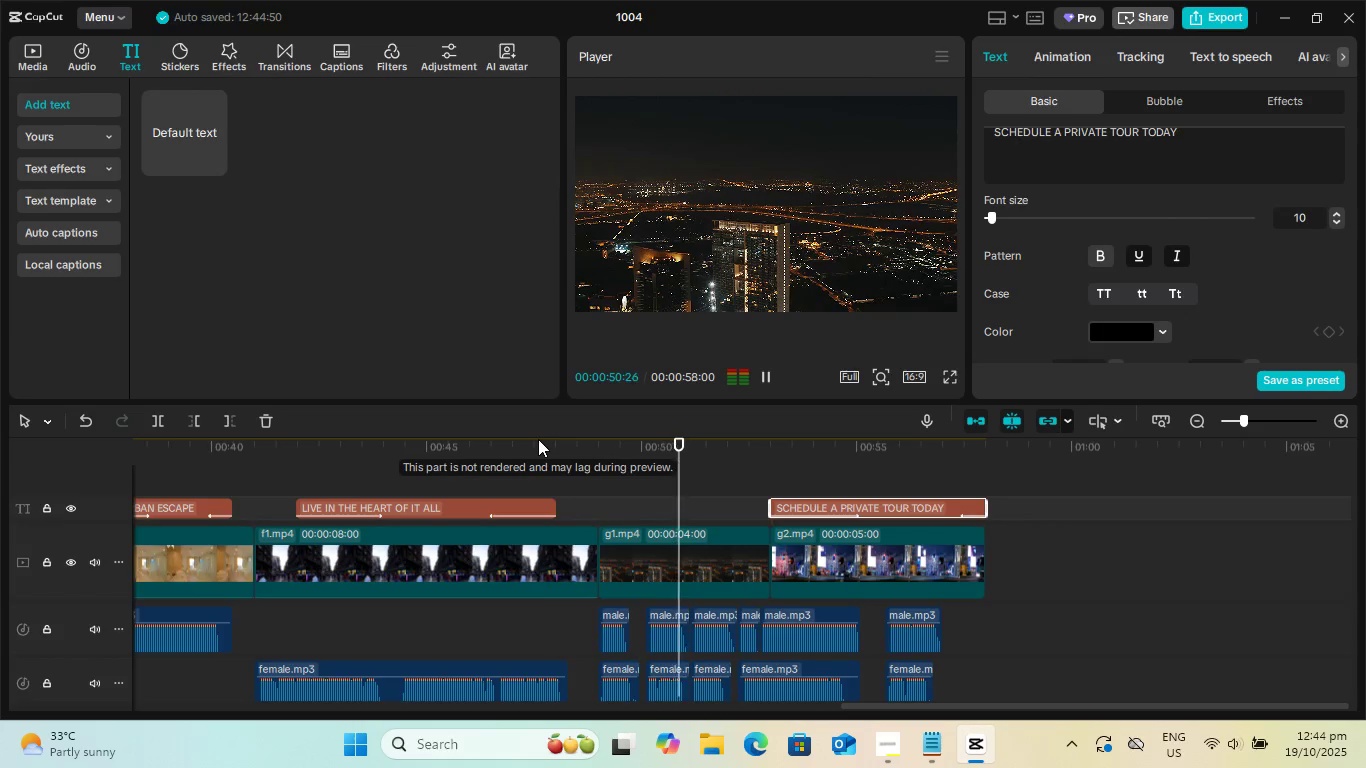 
mouse_move([579, 449])
 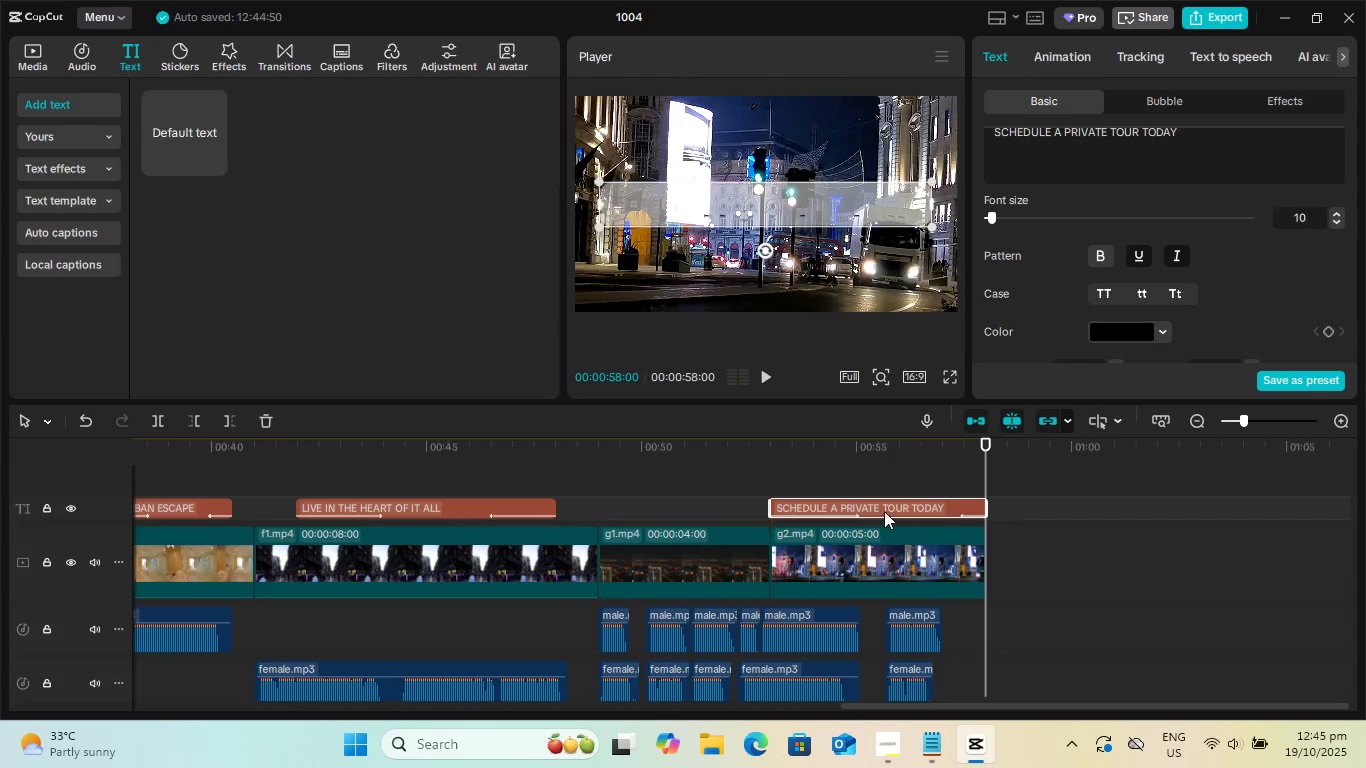 
left_click_drag(start_coordinate=[881, 504], to_coordinate=[847, 508])
 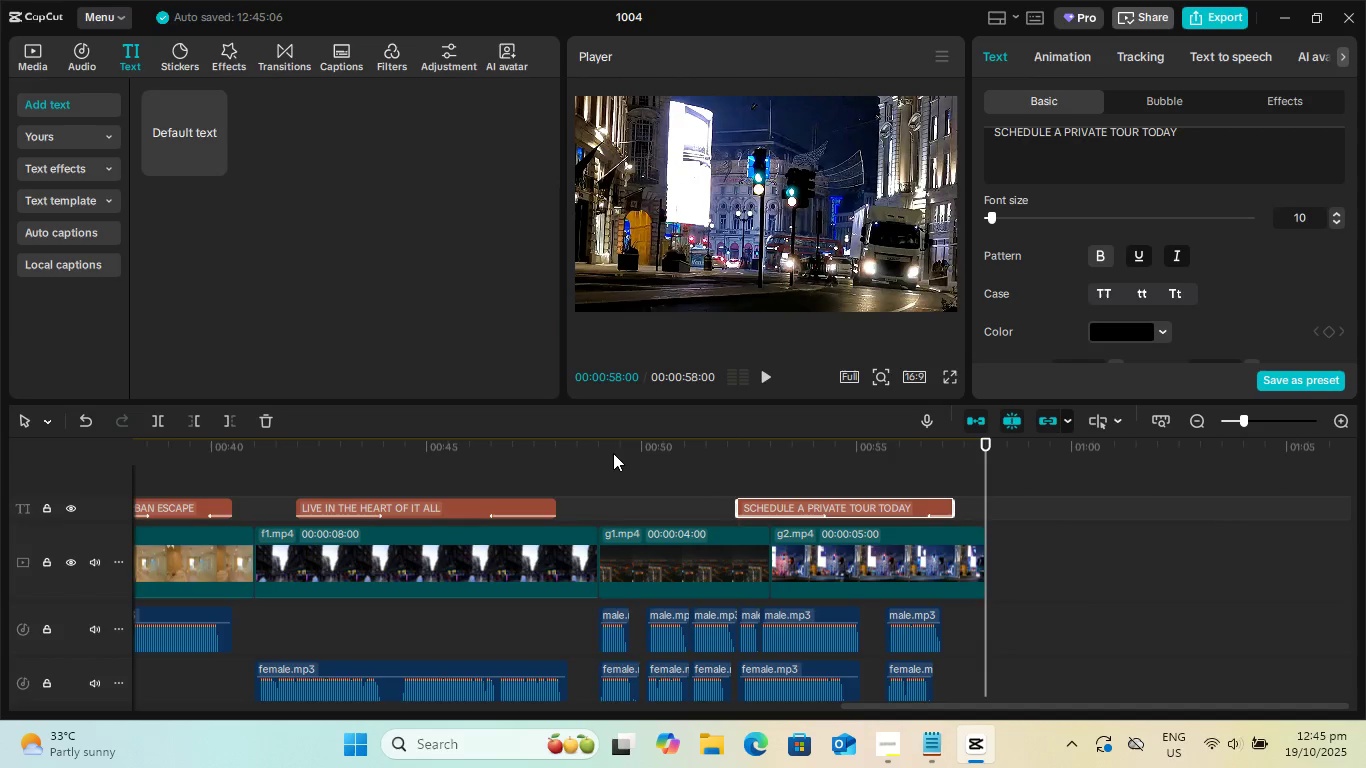 
left_click([611, 452])
 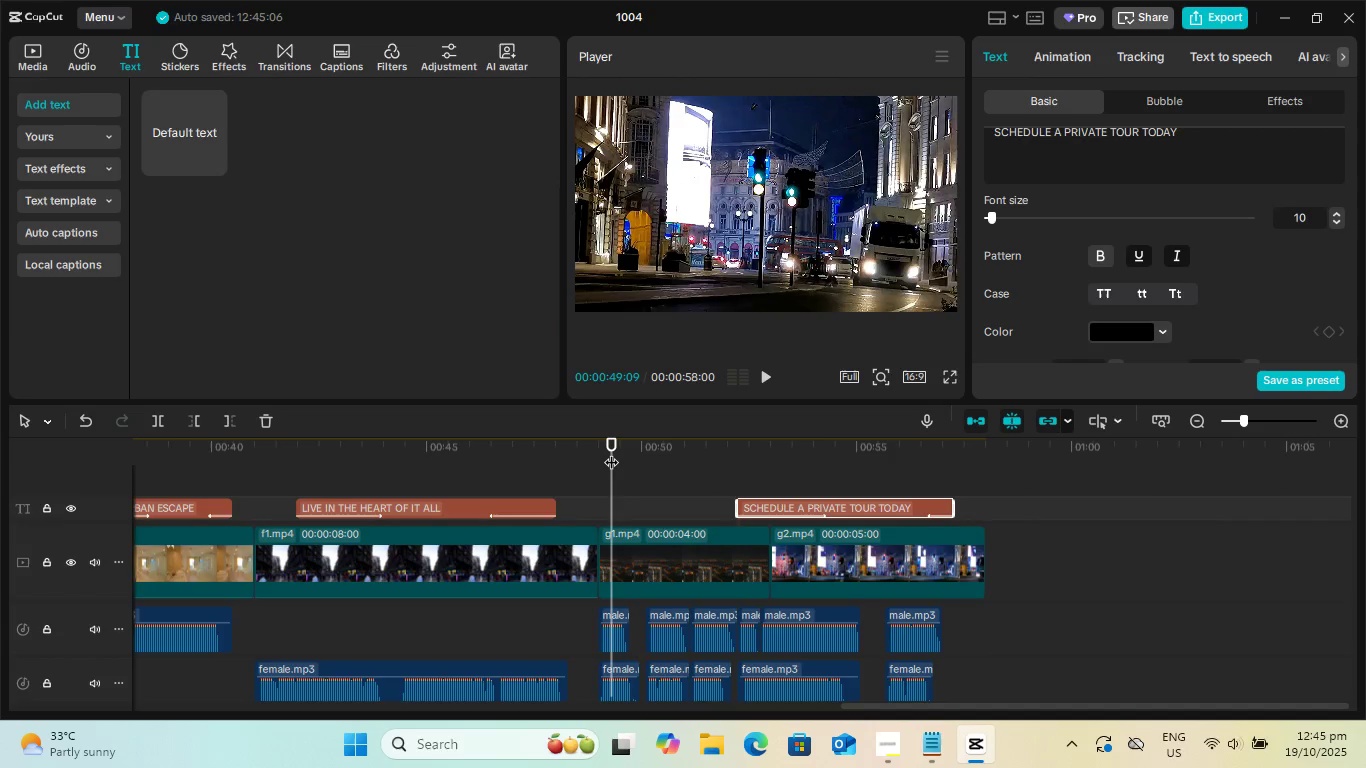 
key(Space)
 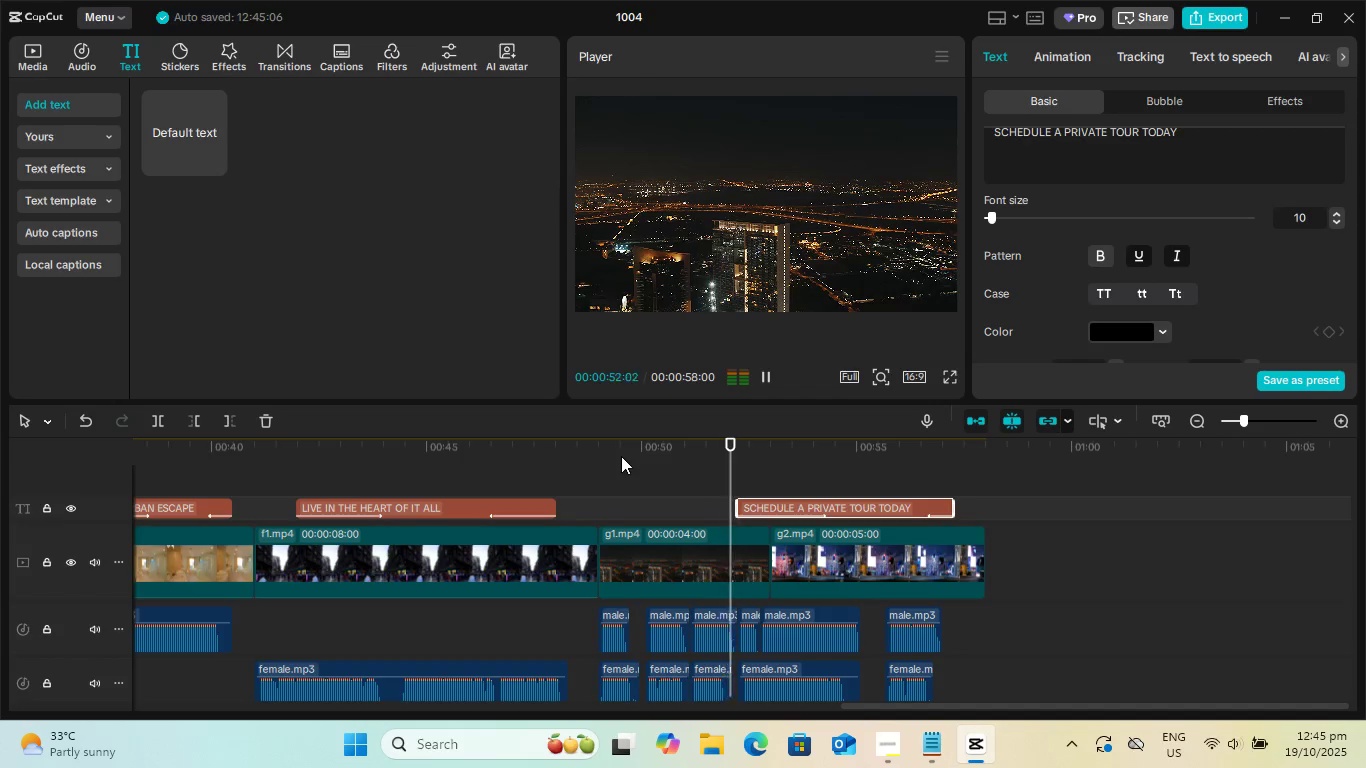 
key(Space)
 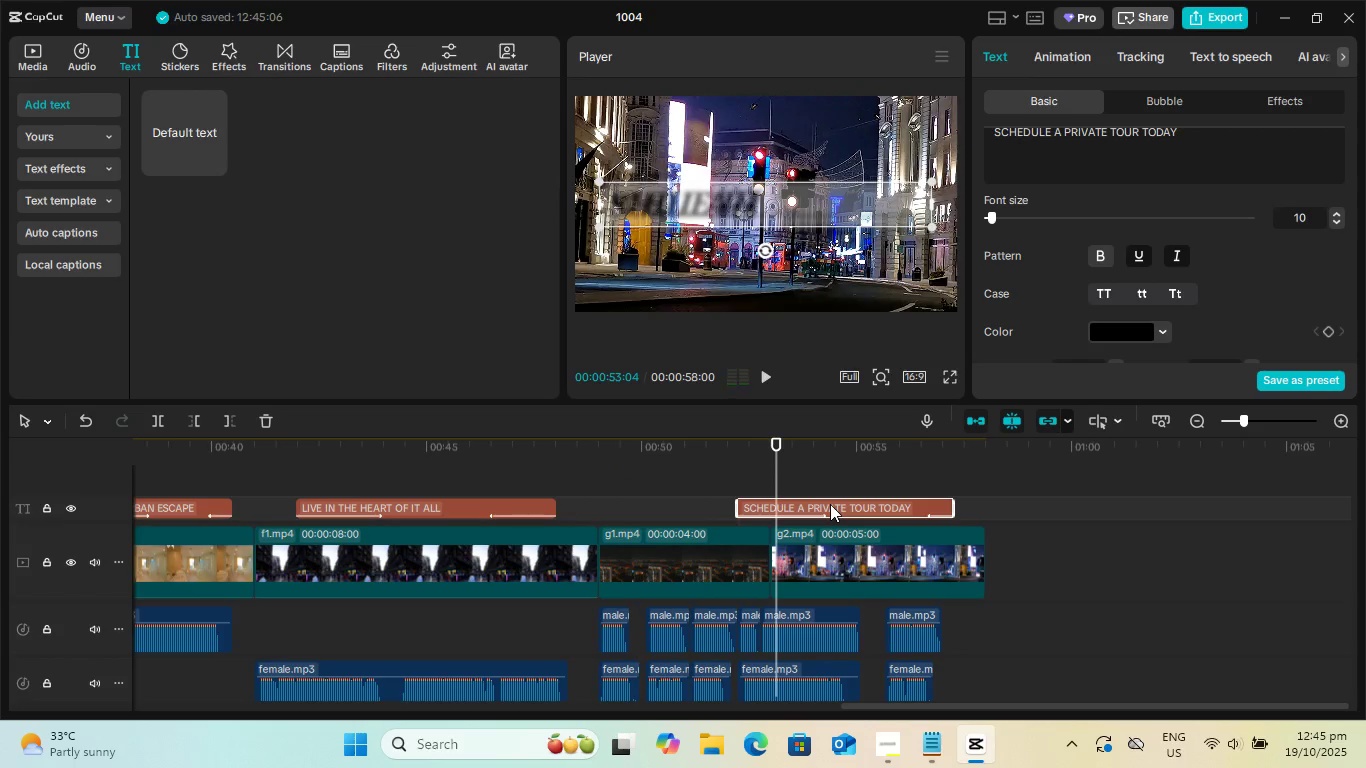 
left_click_drag(start_coordinate=[830, 504], to_coordinate=[784, 504])
 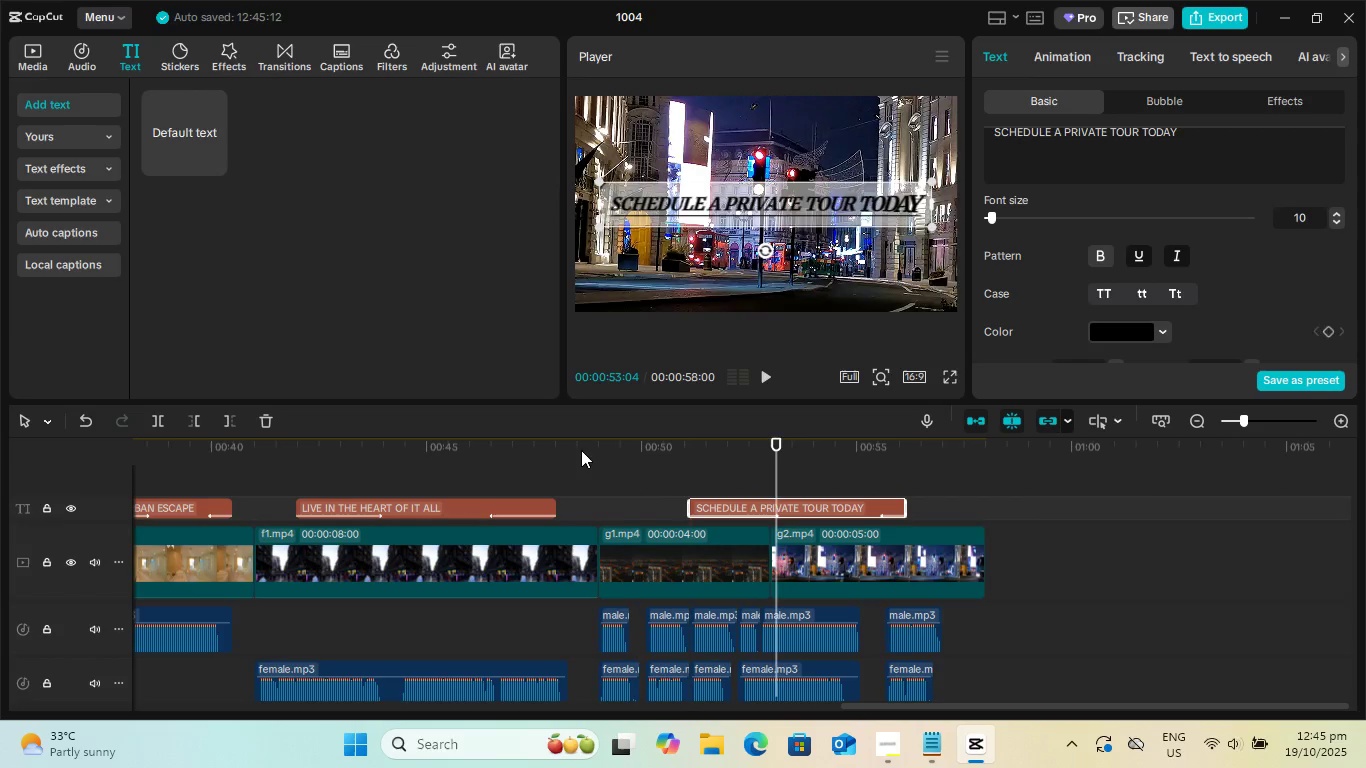 
left_click([581, 450])
 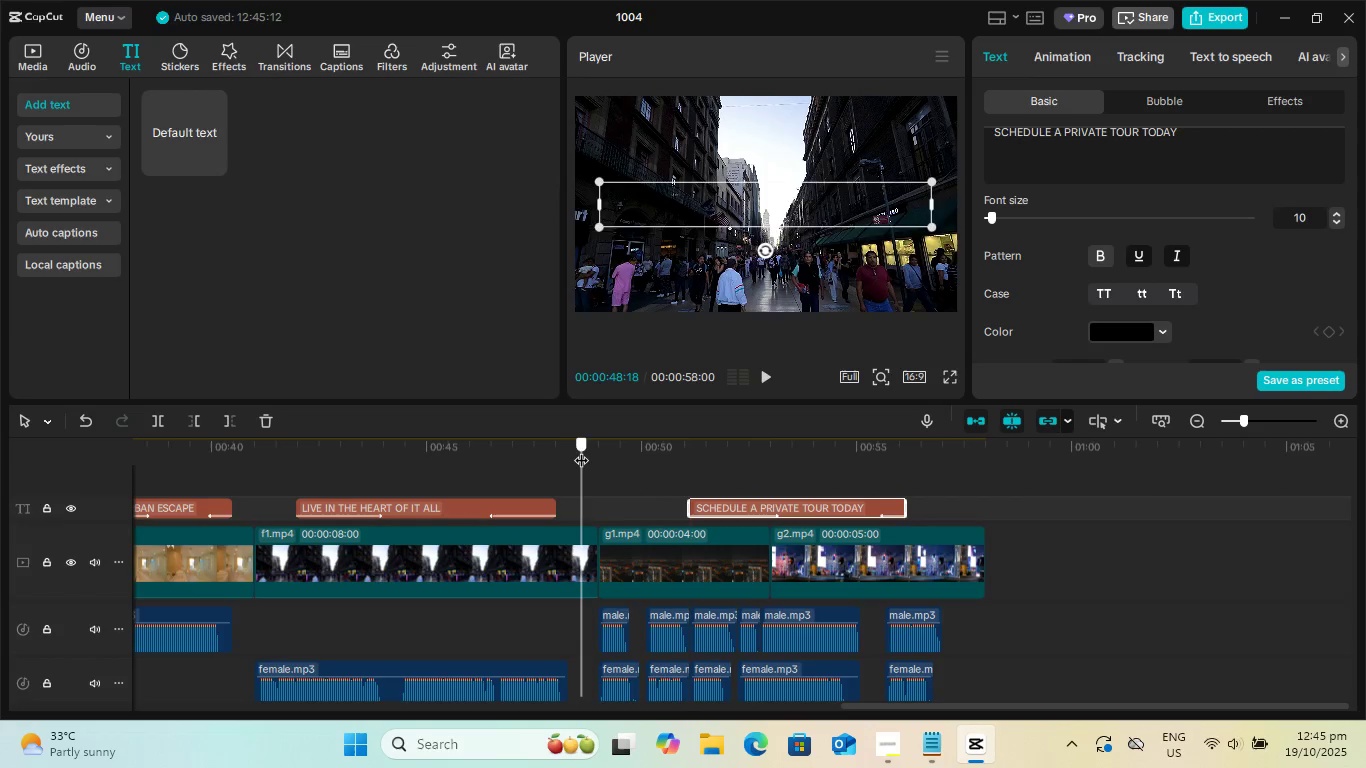 
key(Space)
 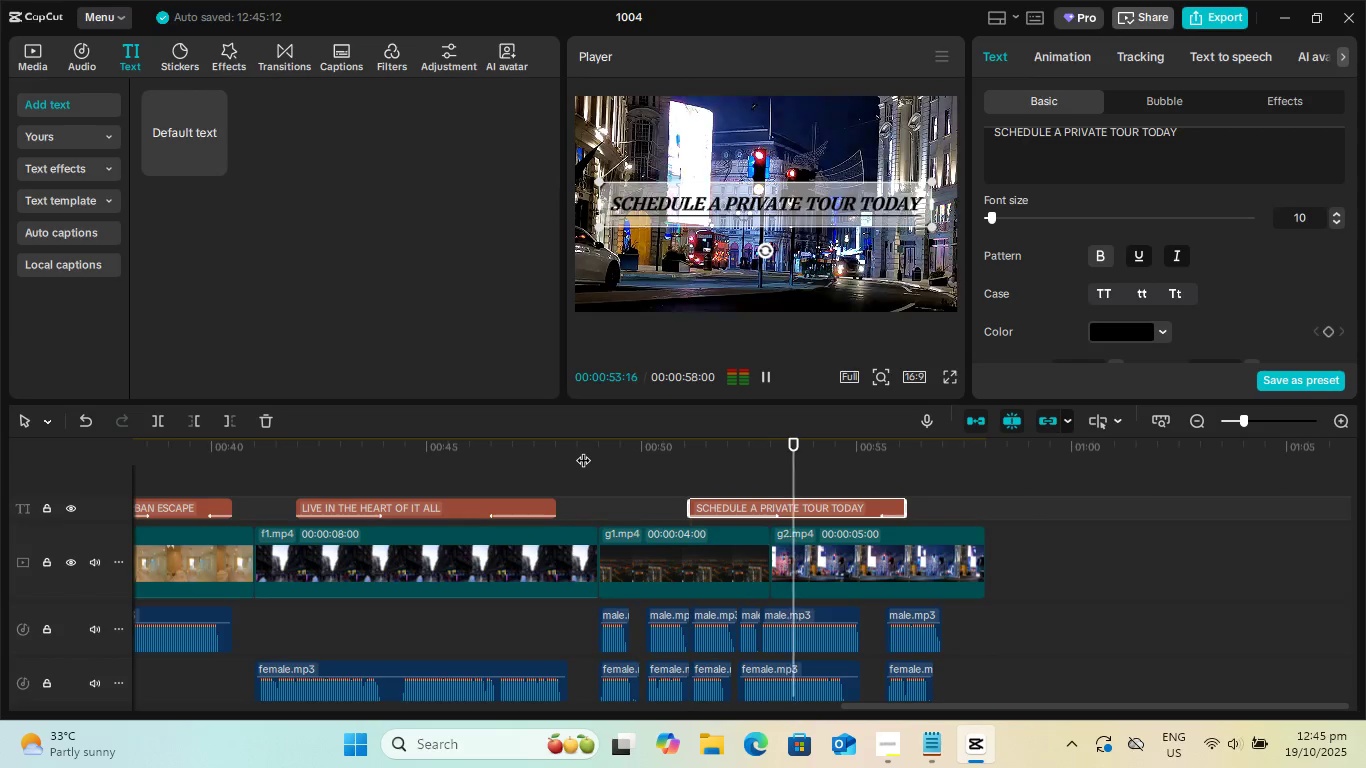 
wait(10.04)
 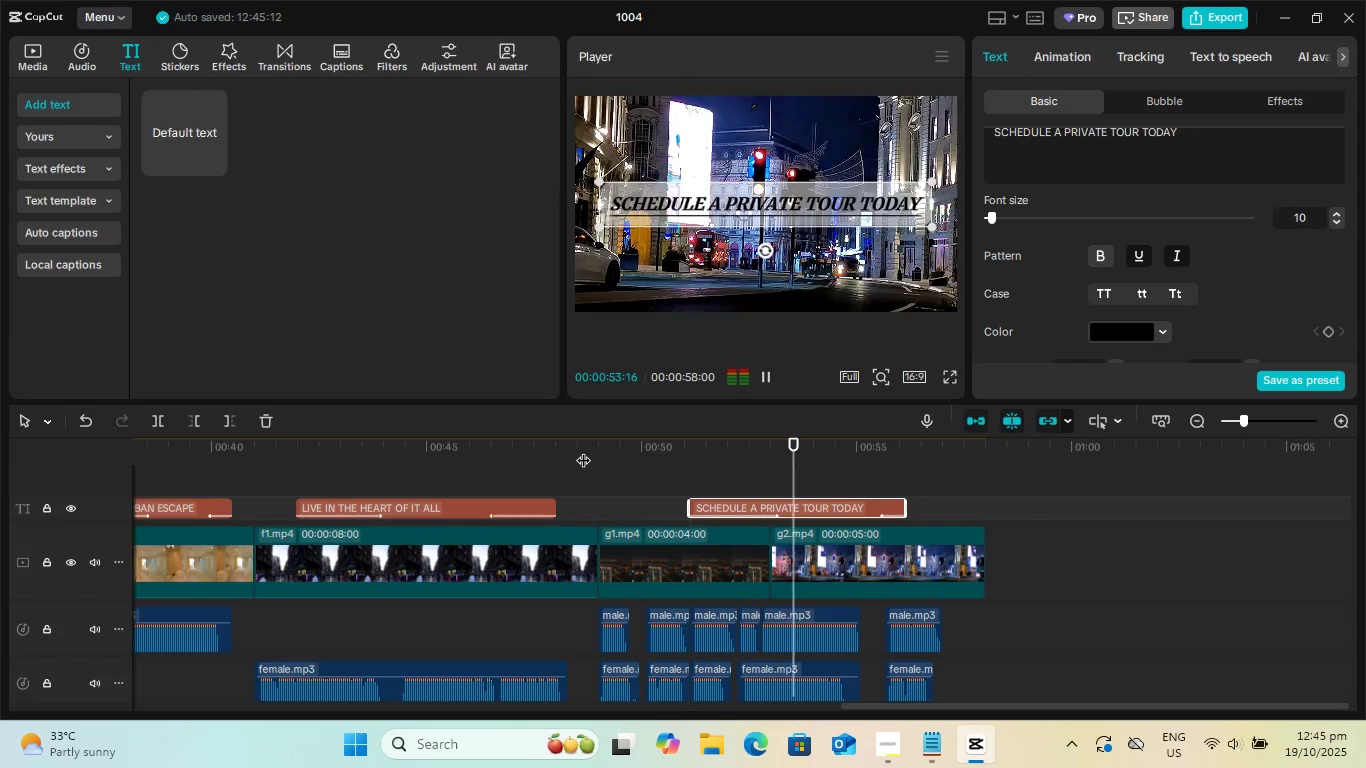 
left_click([876, 566])
 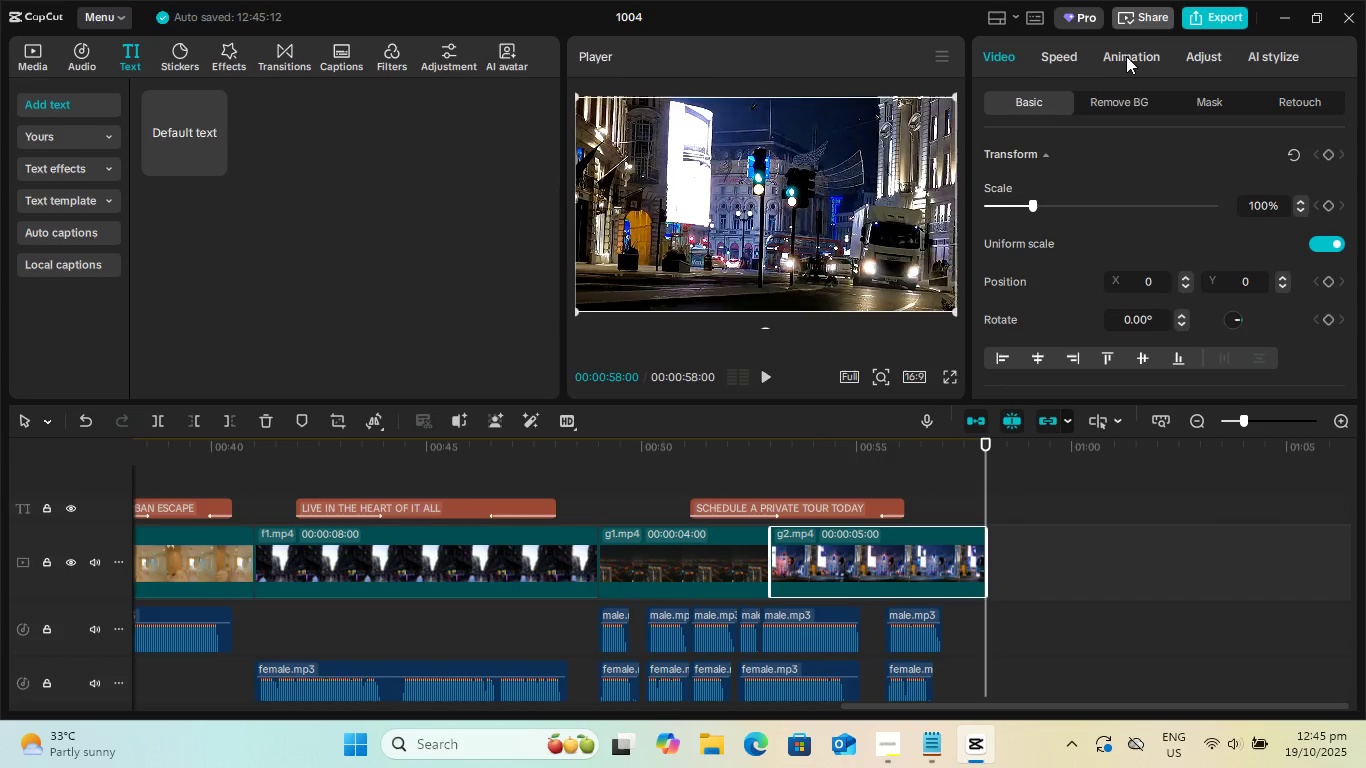 
left_click([1126, 59])
 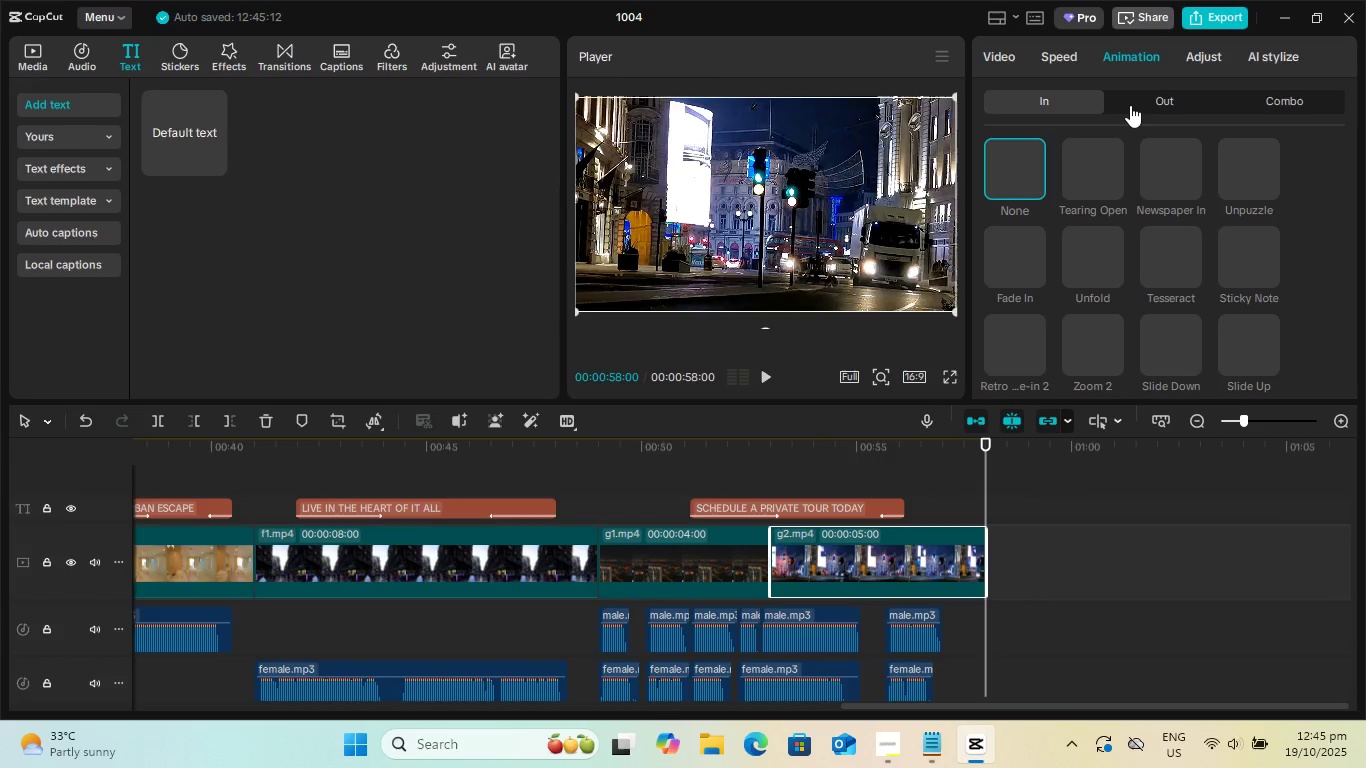 
left_click([1142, 100])
 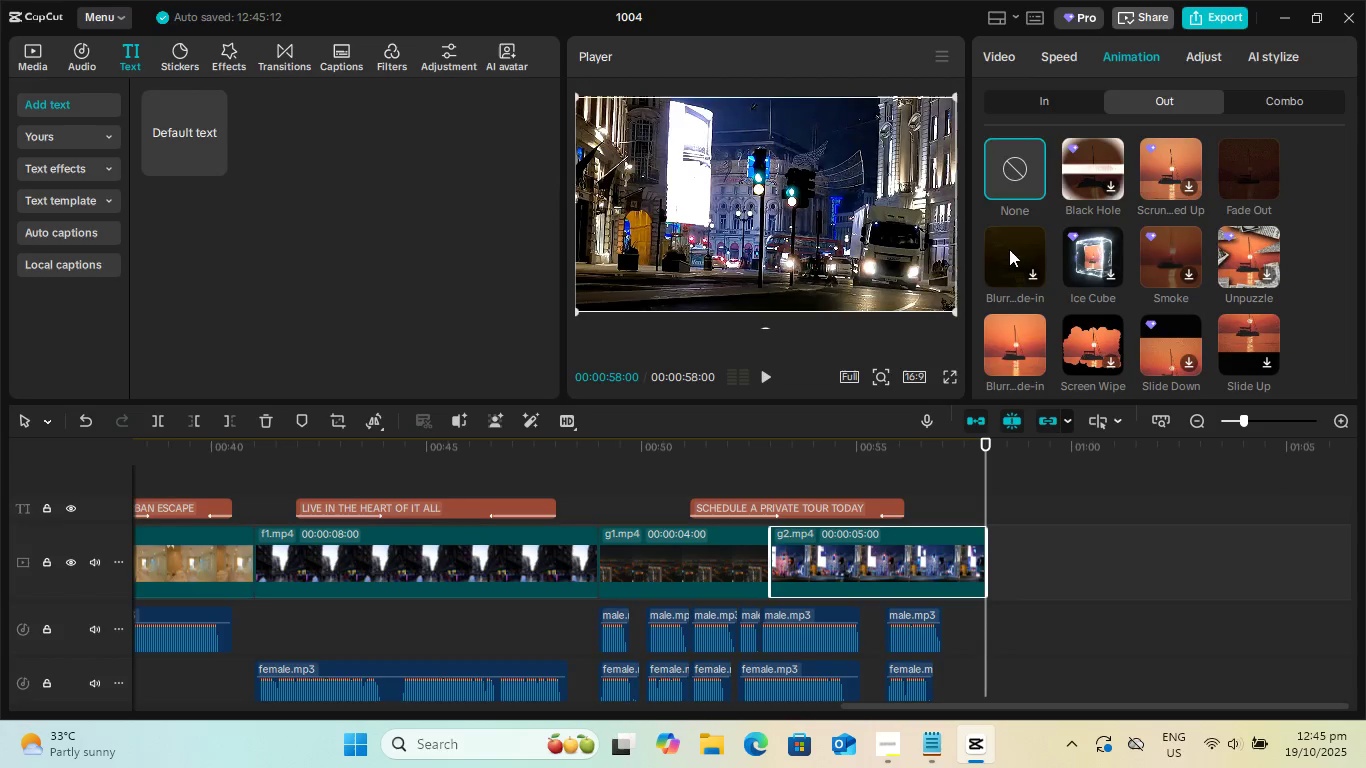 
wait(6.99)
 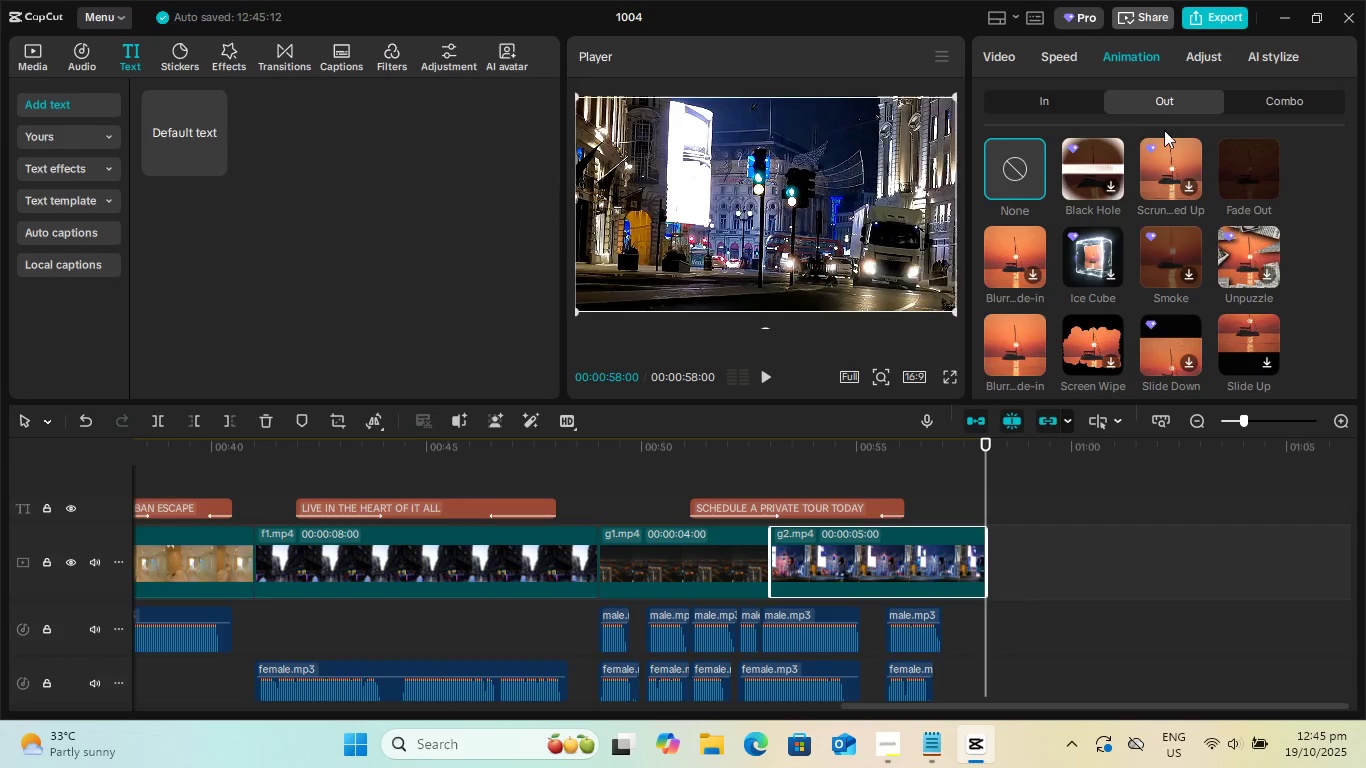 
mouse_move([1139, 487])
 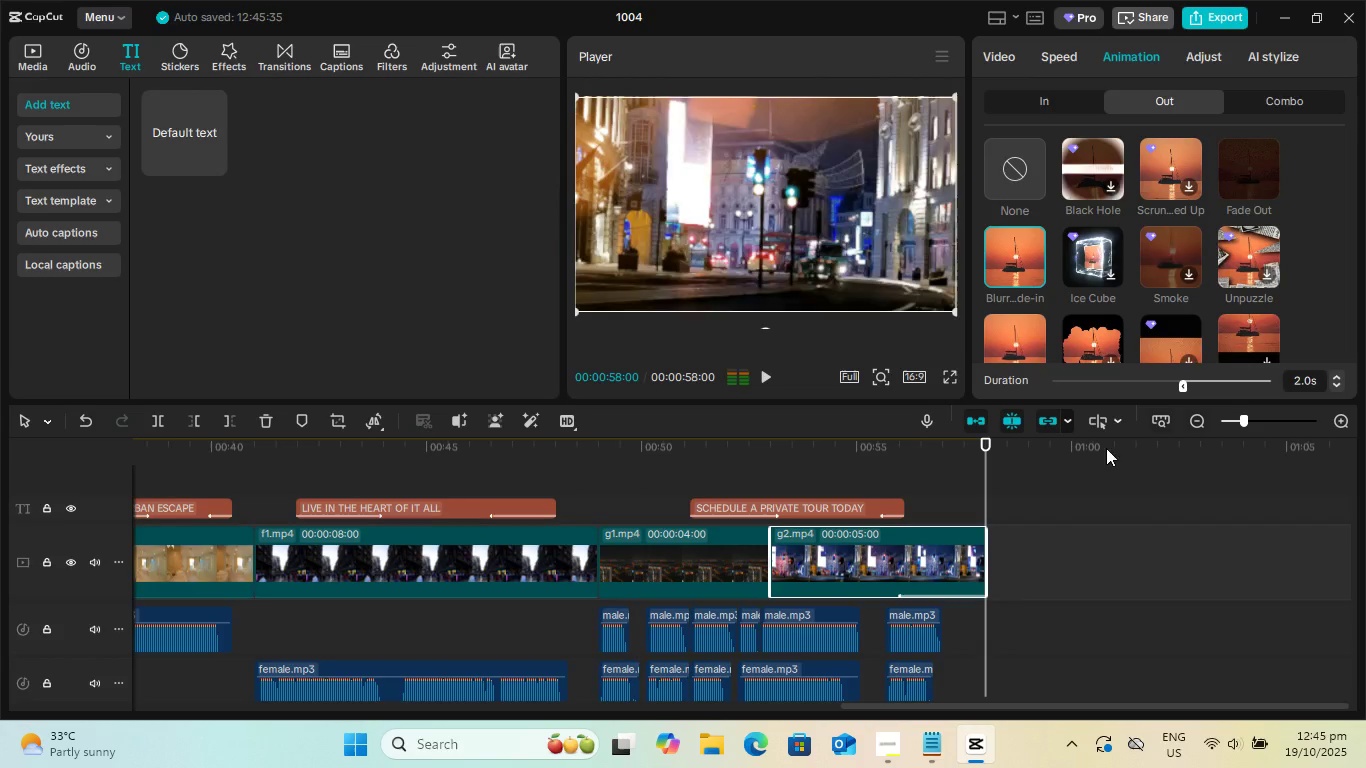 
key(Space)
 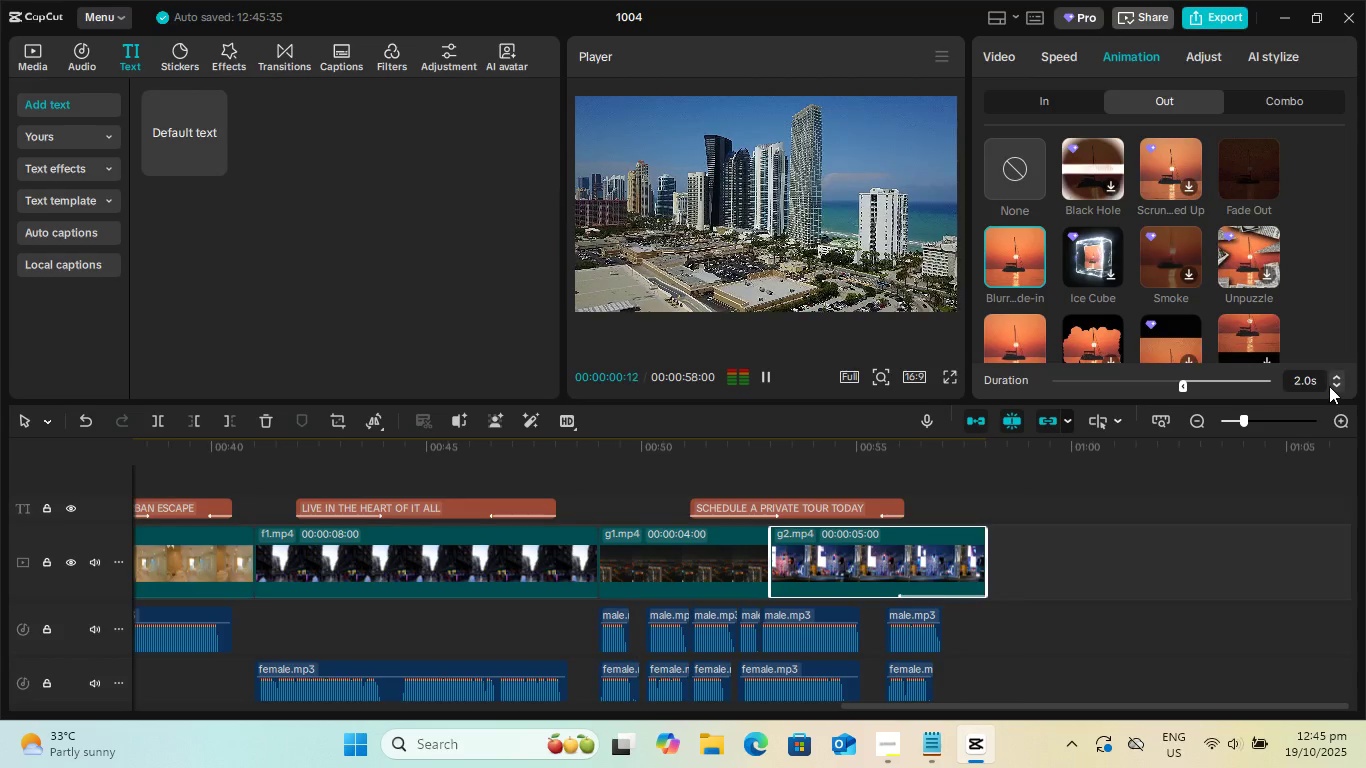 
double_click([1332, 384])
 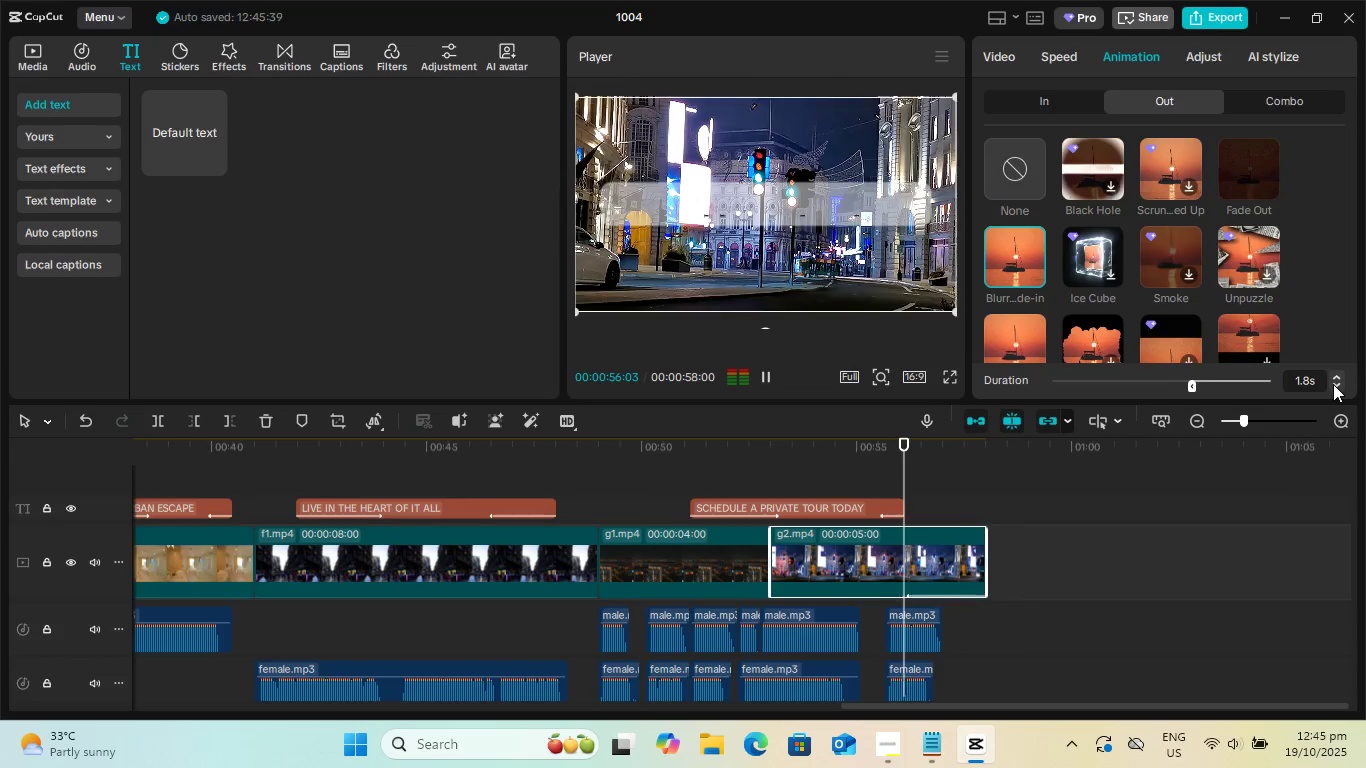 
triple_click([1333, 384])
 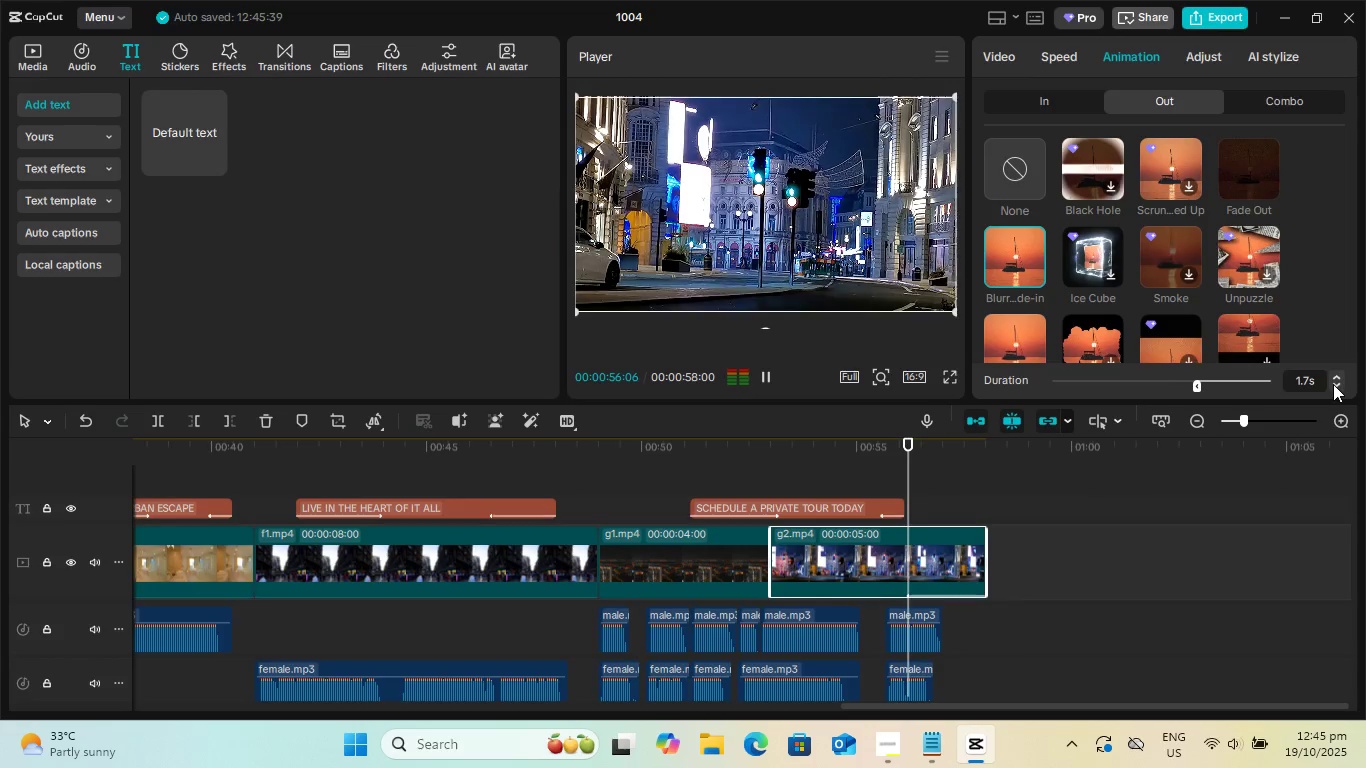 
triple_click([1333, 384])
 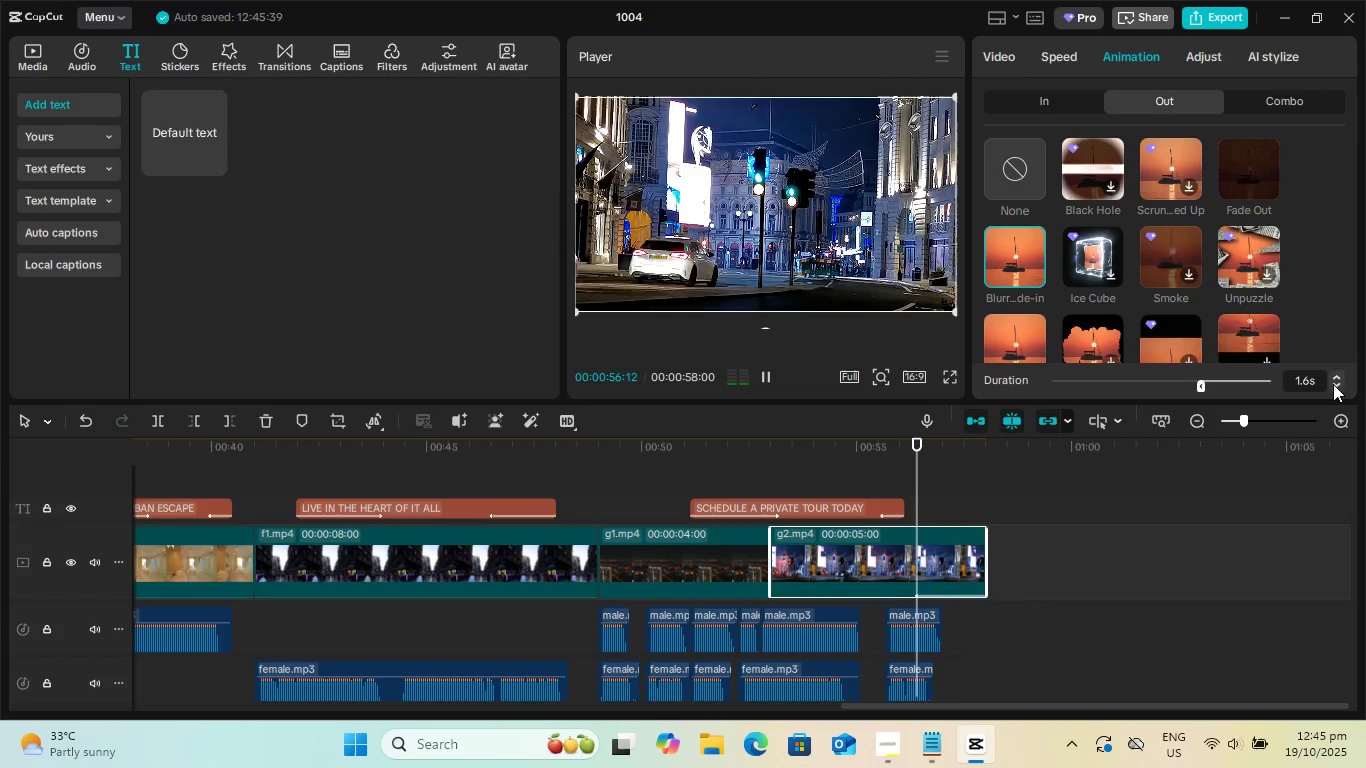 
triple_click([1333, 384])
 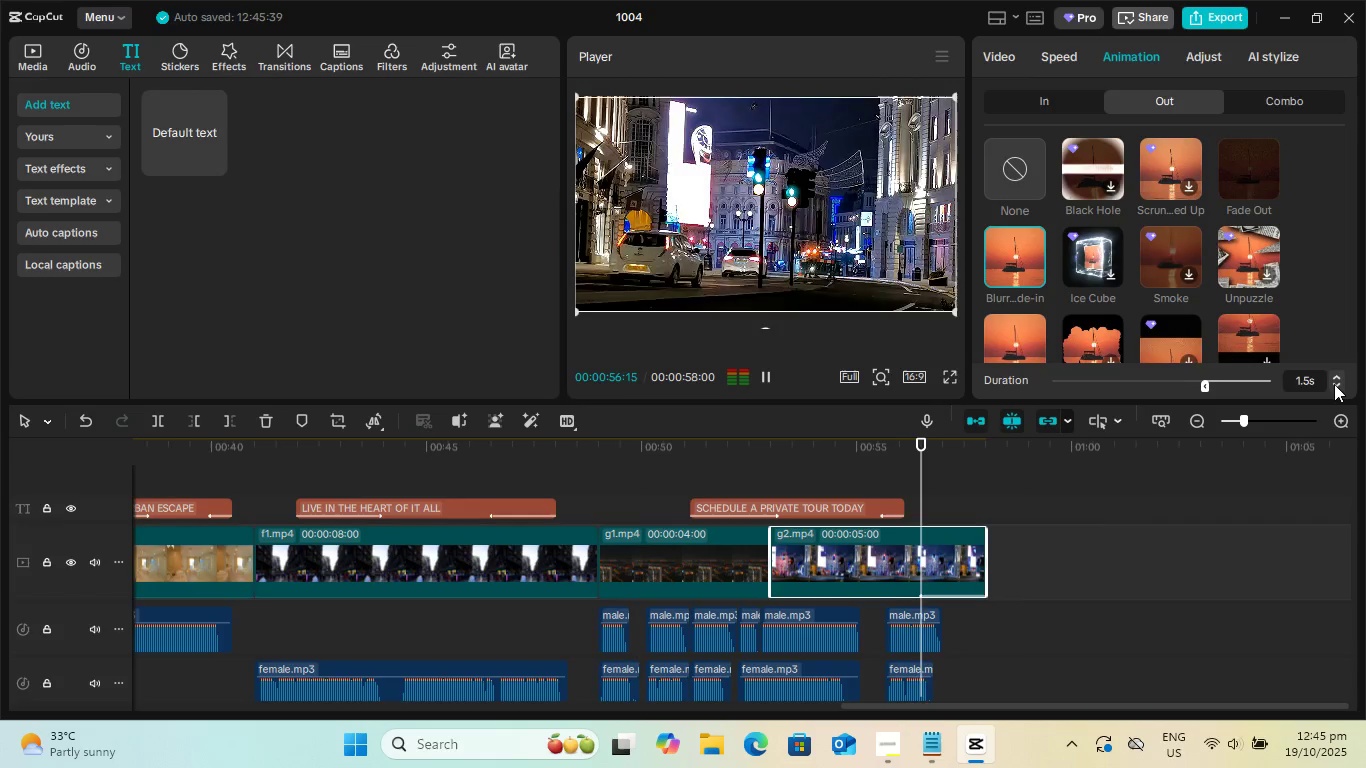 
triple_click([1334, 384])
 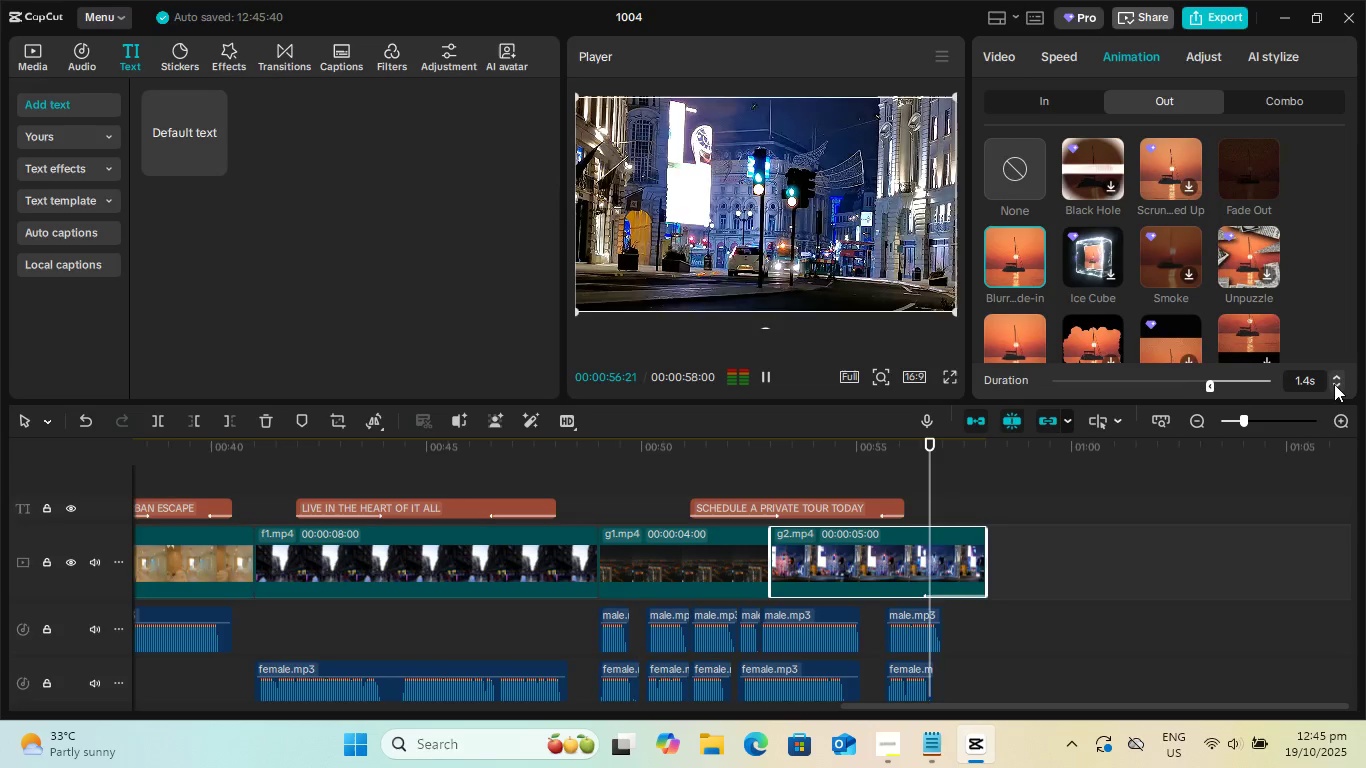 
triple_click([1334, 384])
 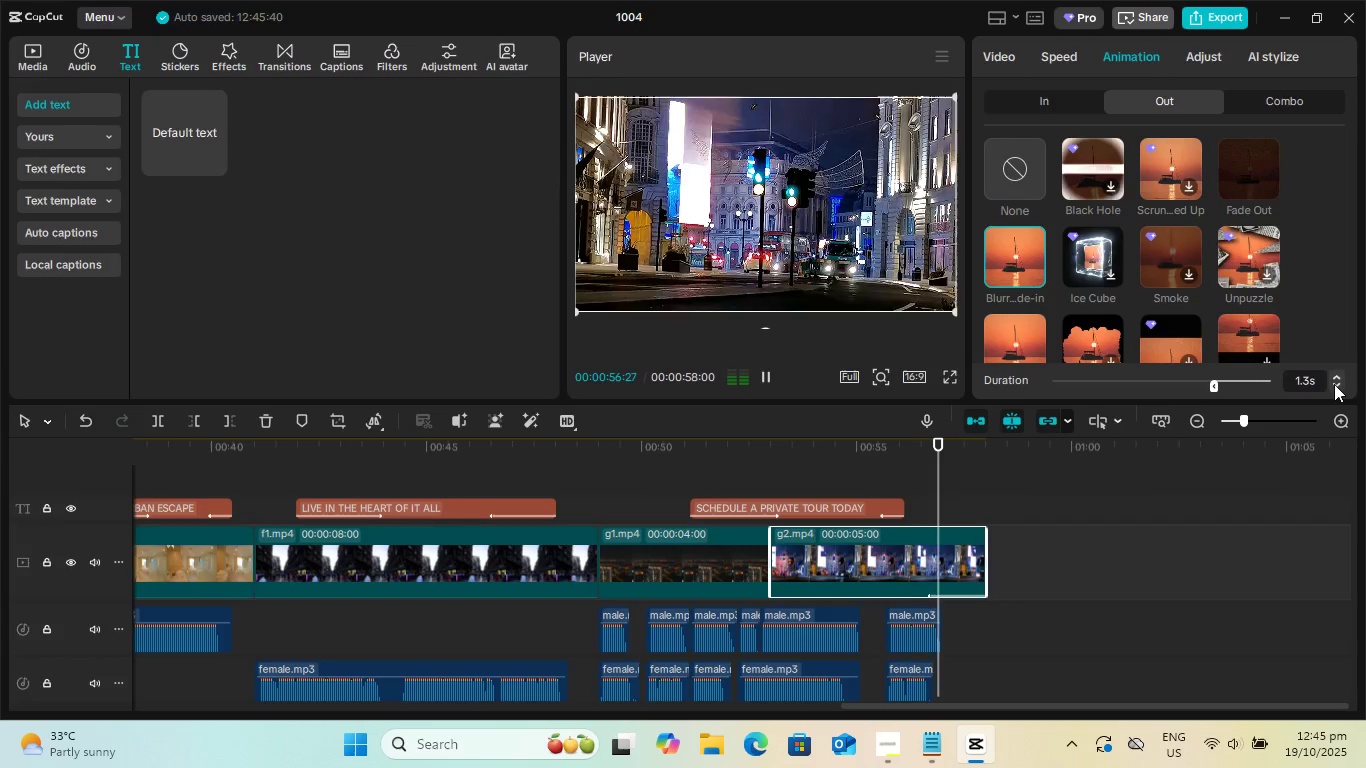 
key(Space)
 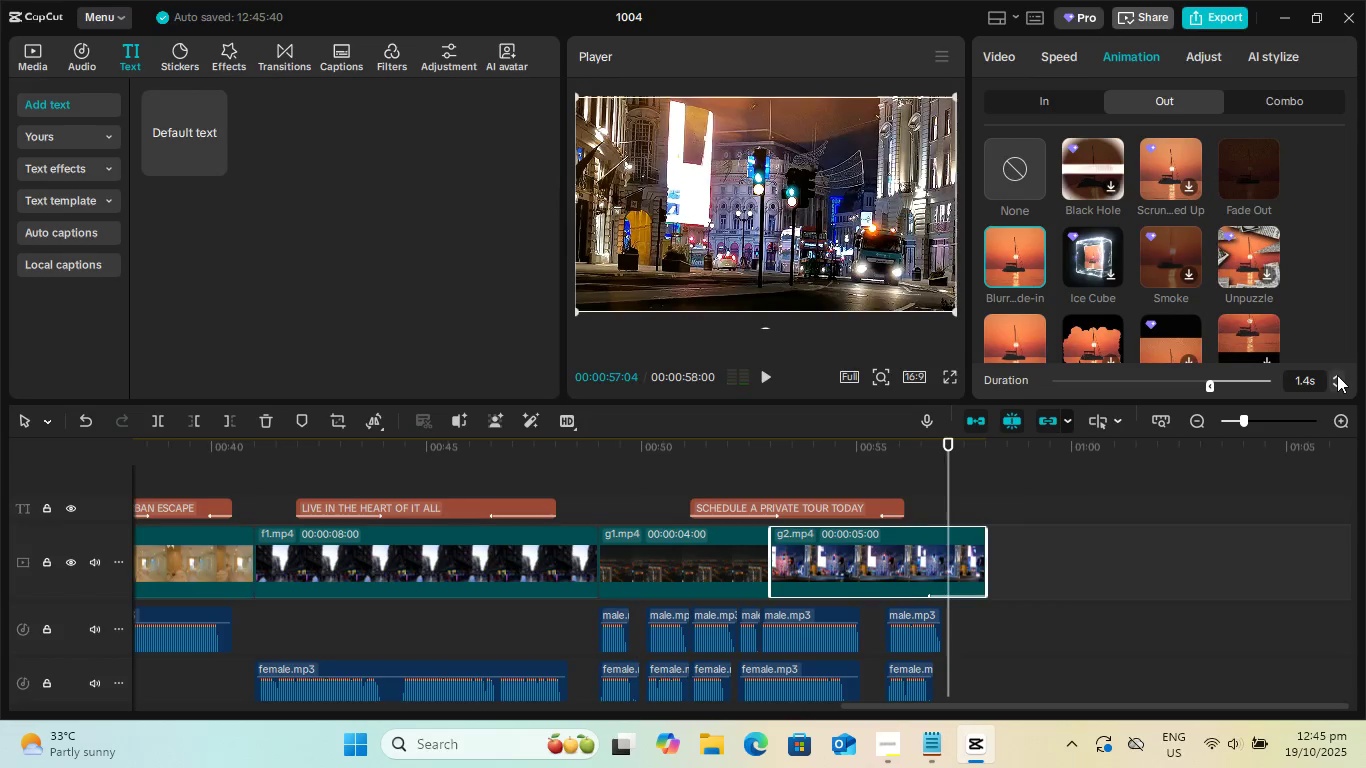 
double_click([1337, 375])
 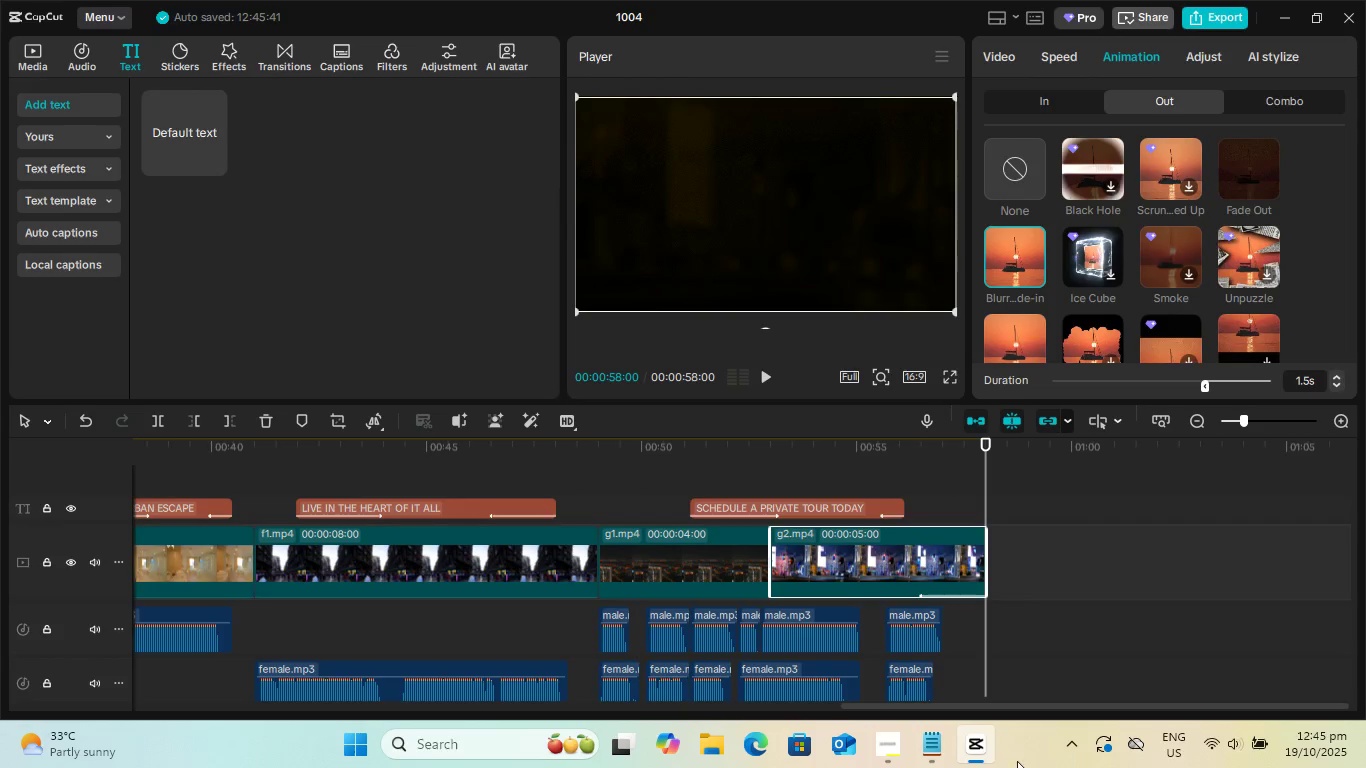 
left_click_drag(start_coordinate=[935, 704], to_coordinate=[95, 727])
 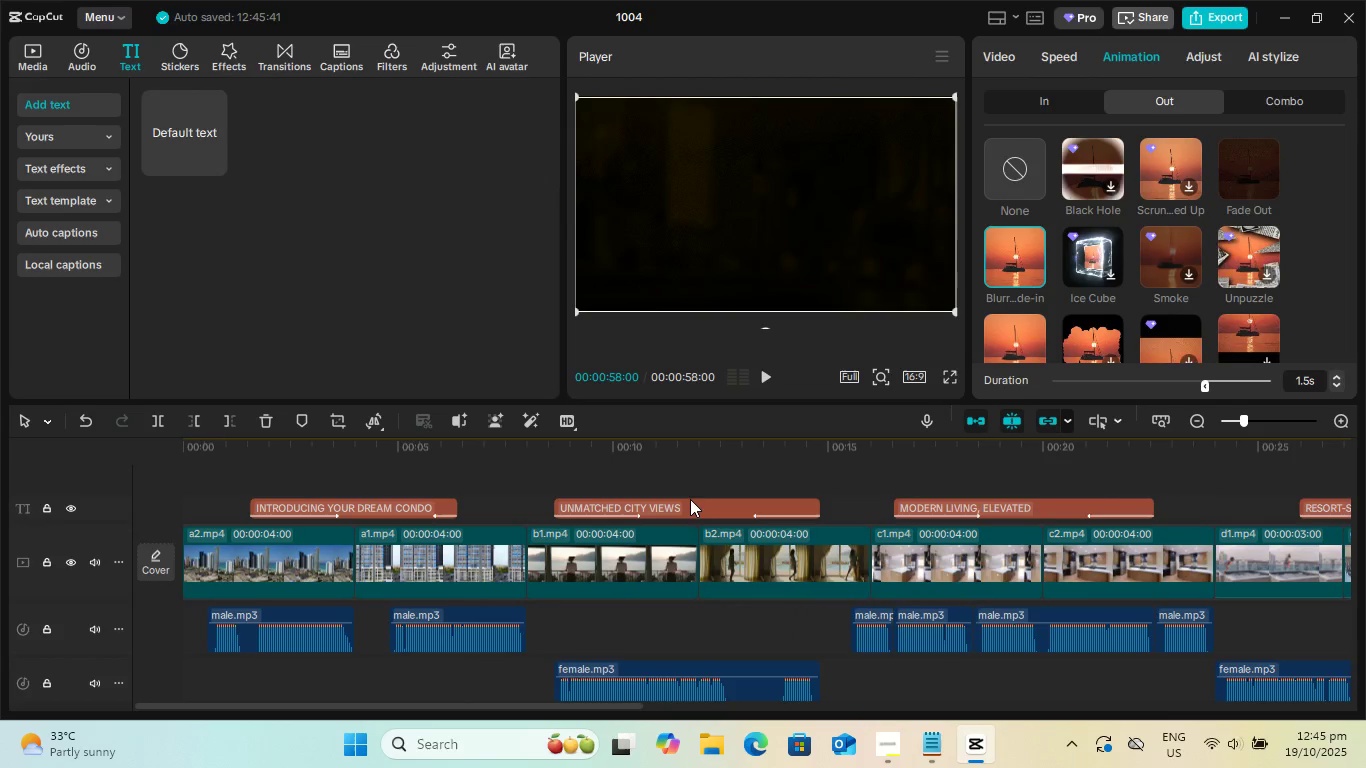 
left_click([695, 504])
 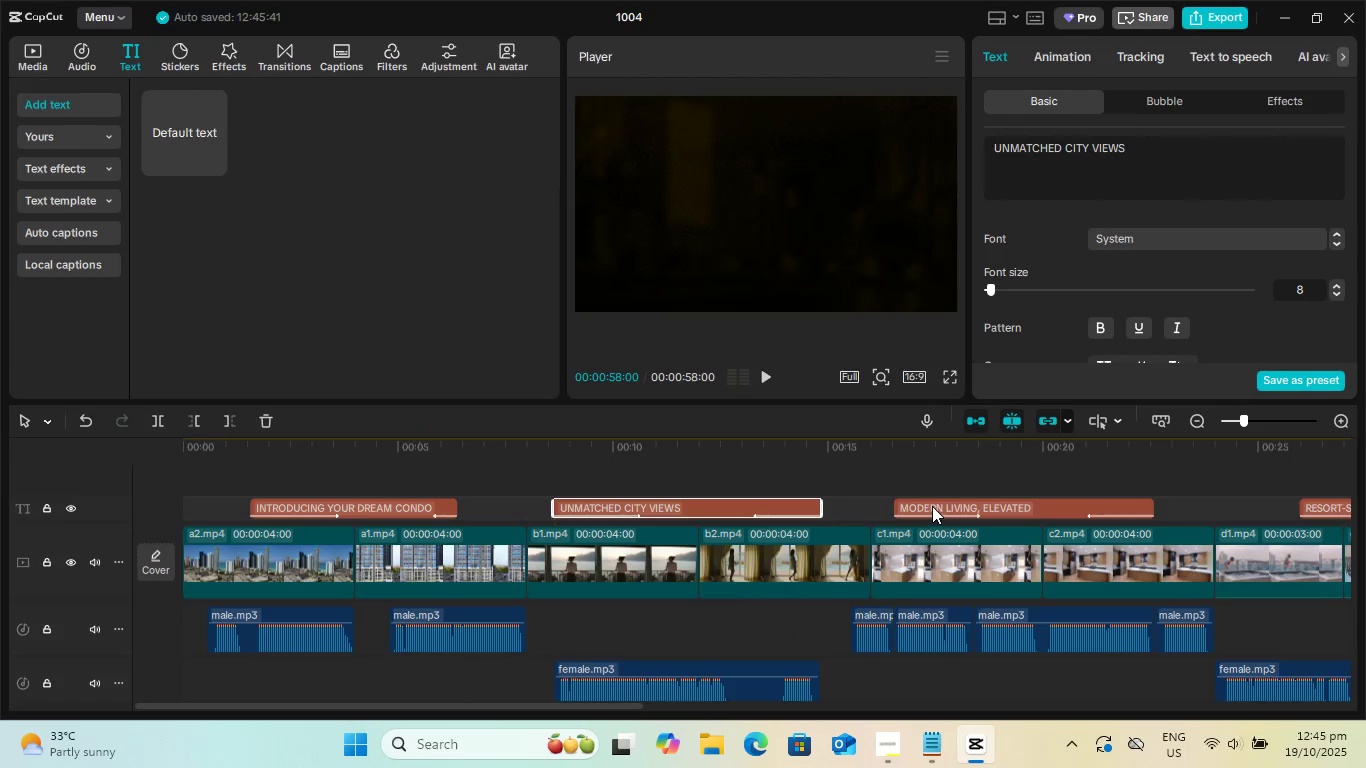 
key(Space)
 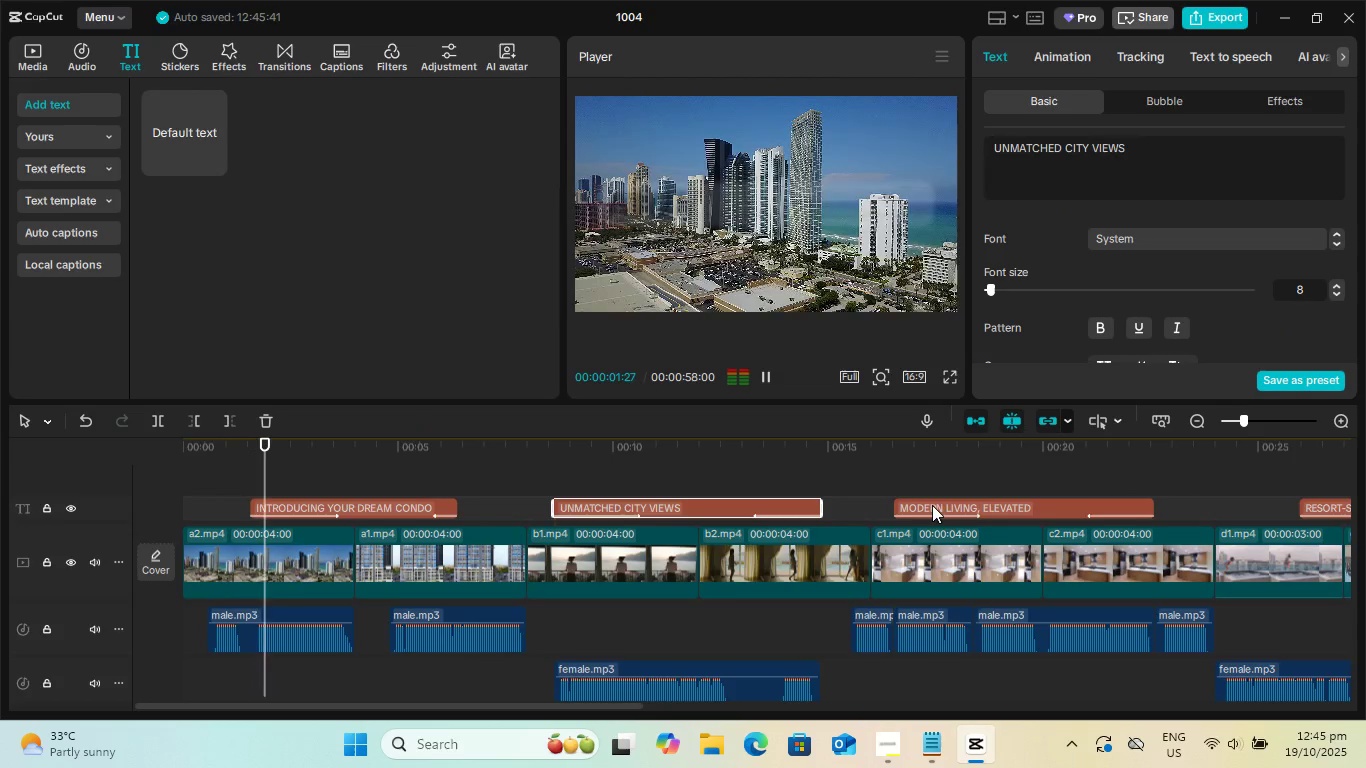 
key(Space)
 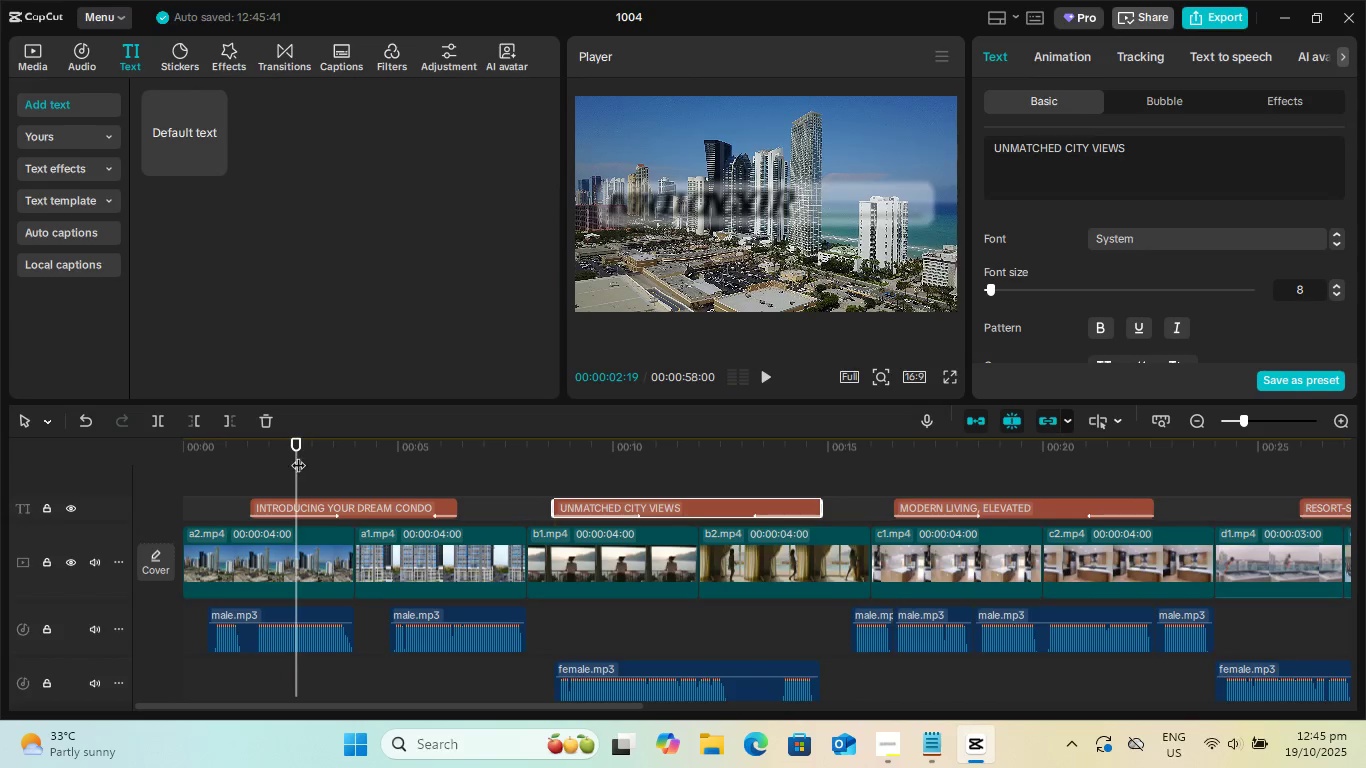 
left_click_drag(start_coordinate=[296, 447], to_coordinate=[89, 453])
 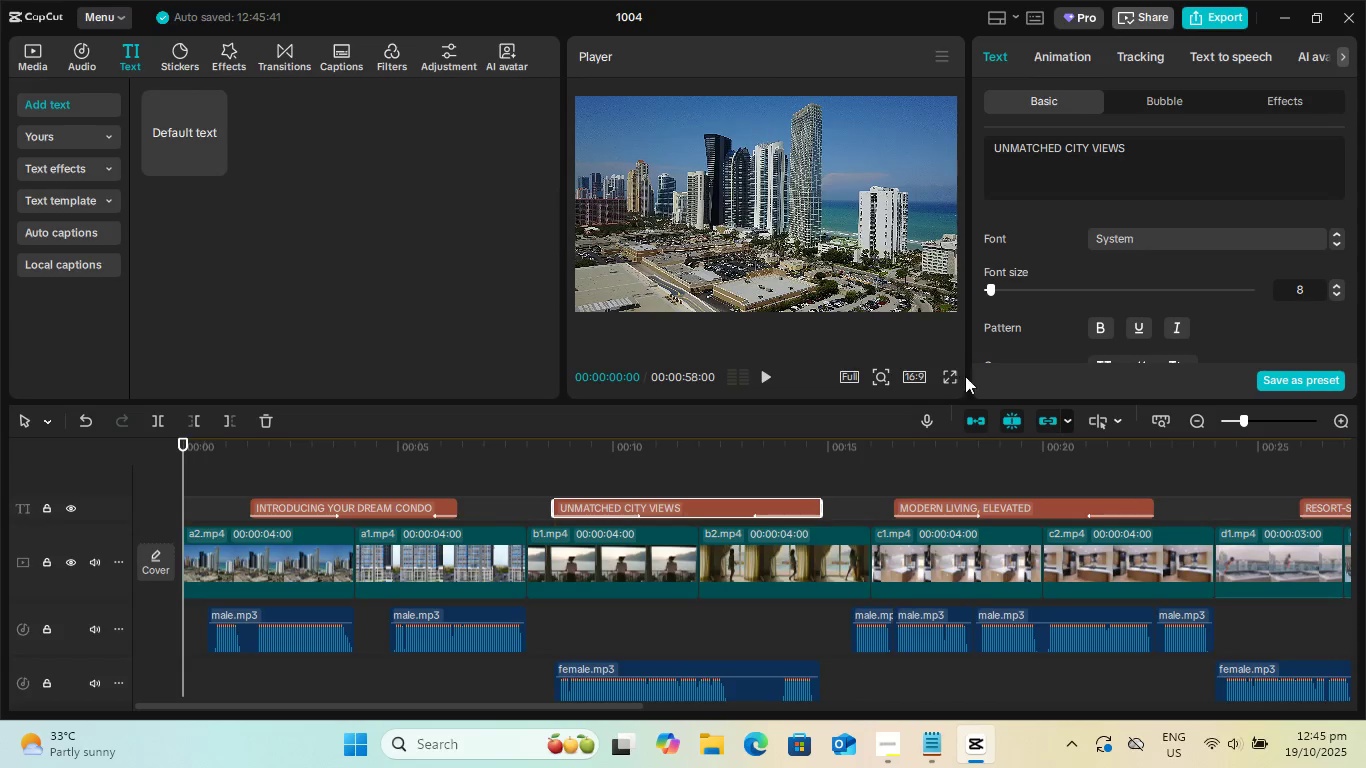 
left_click([958, 374])
 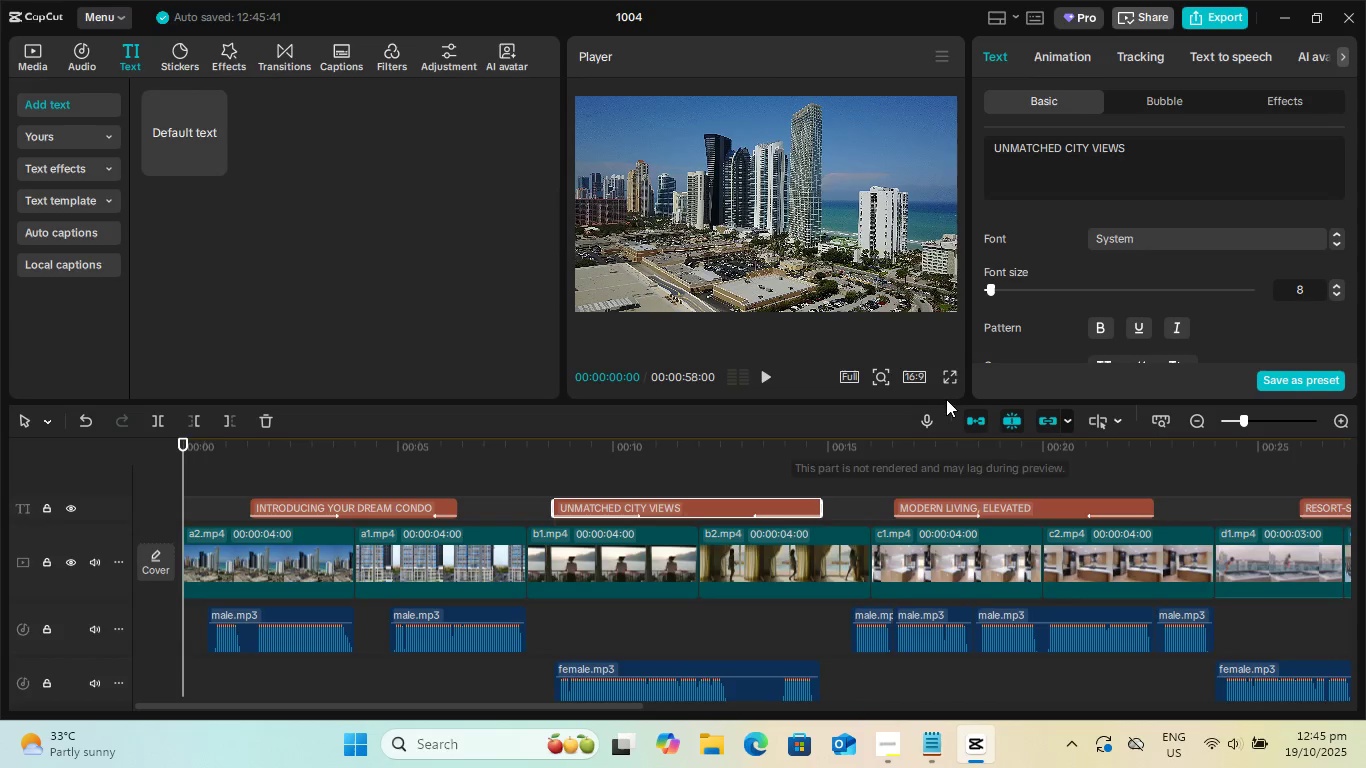 
left_click([944, 379])
 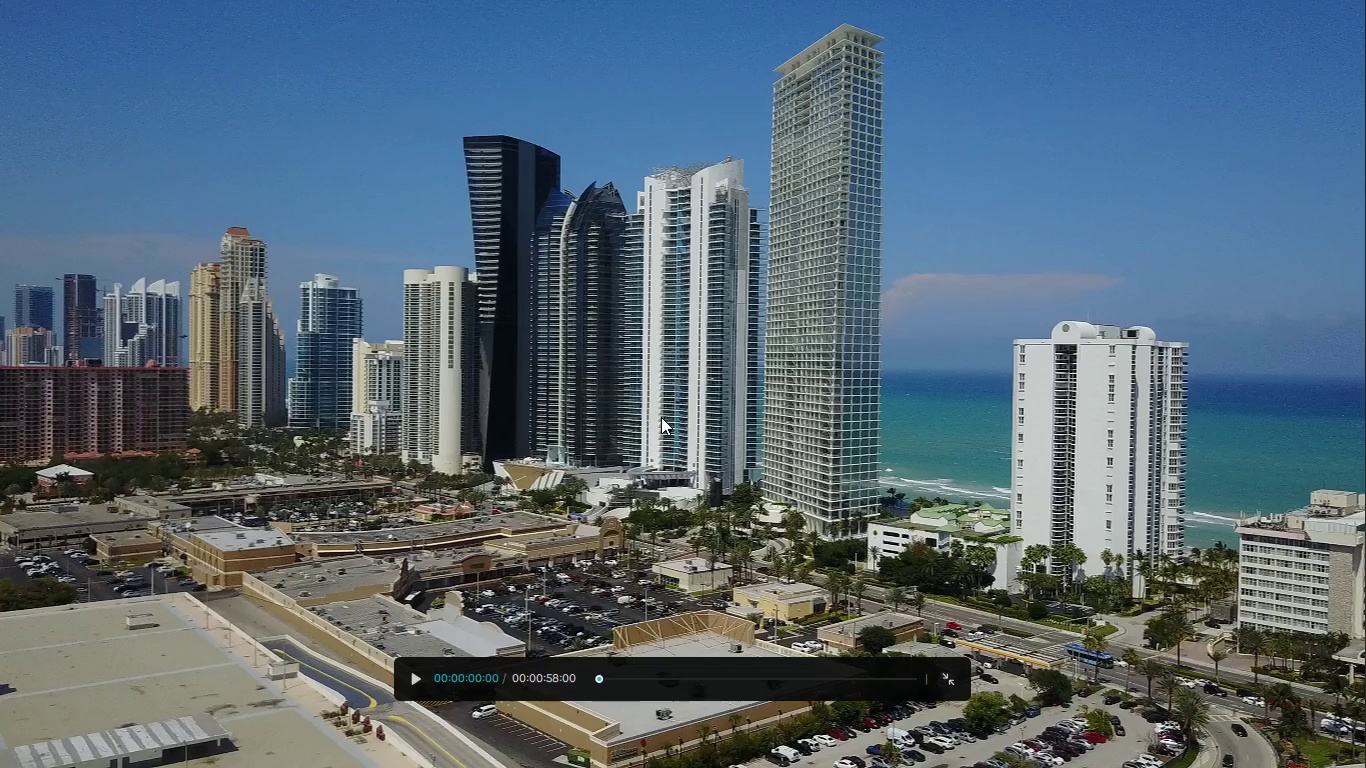 
key(Space)
 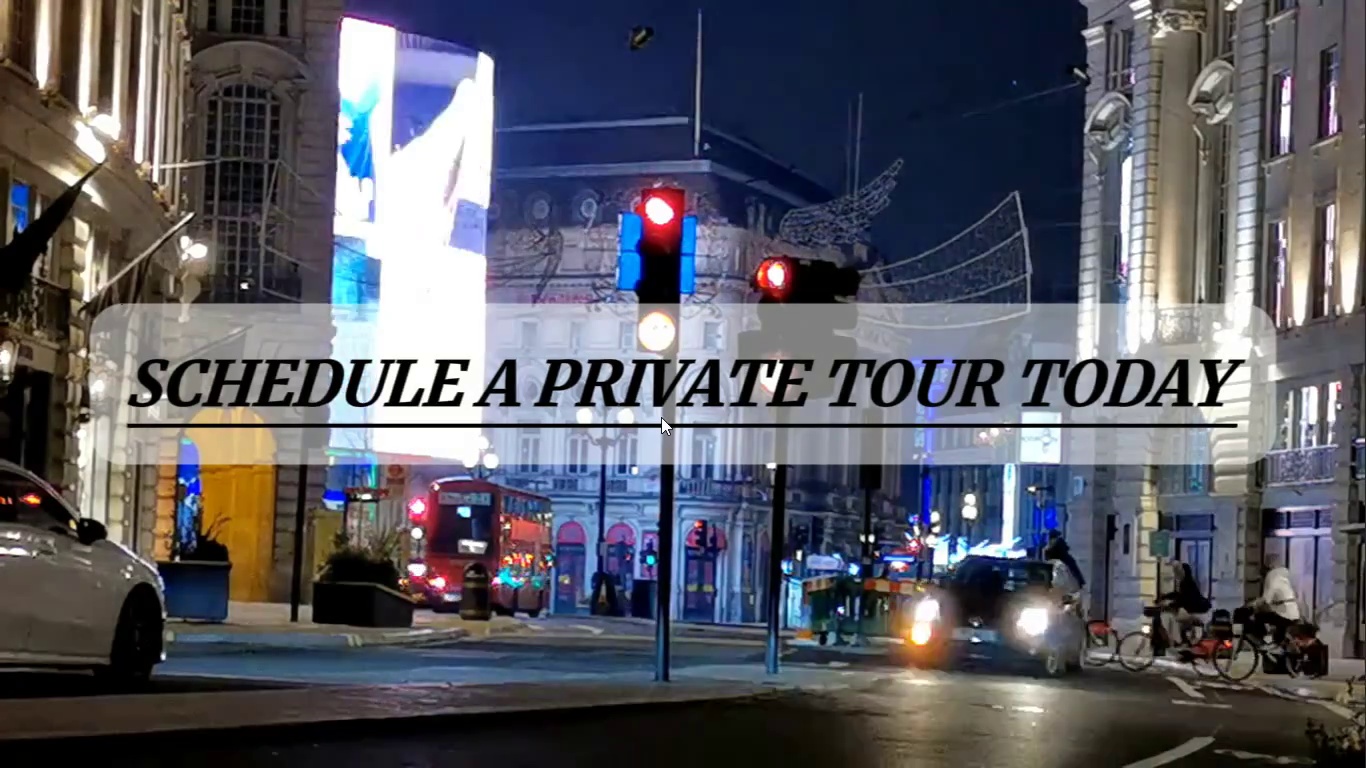 
wait(58.76)
 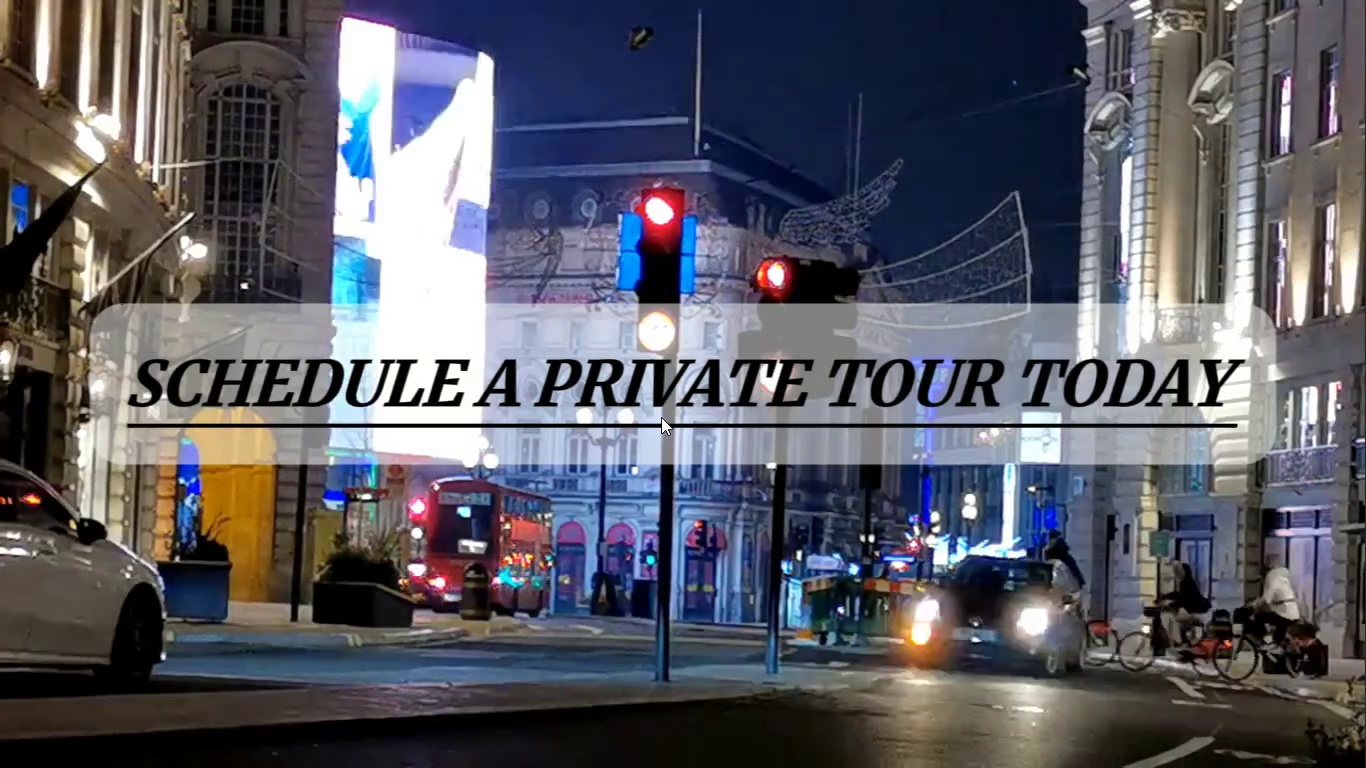 
key(Escape)
 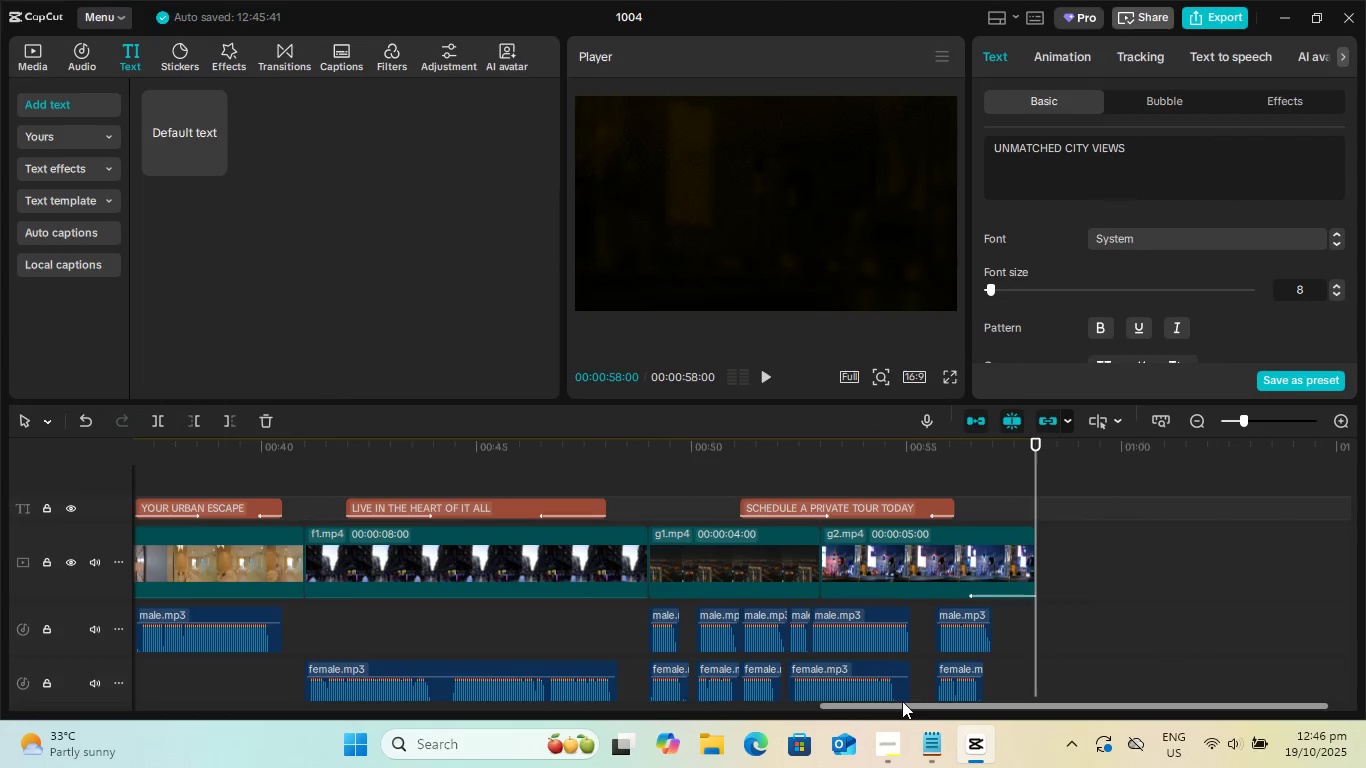 
left_click_drag(start_coordinate=[904, 705], to_coordinate=[86, 696])
 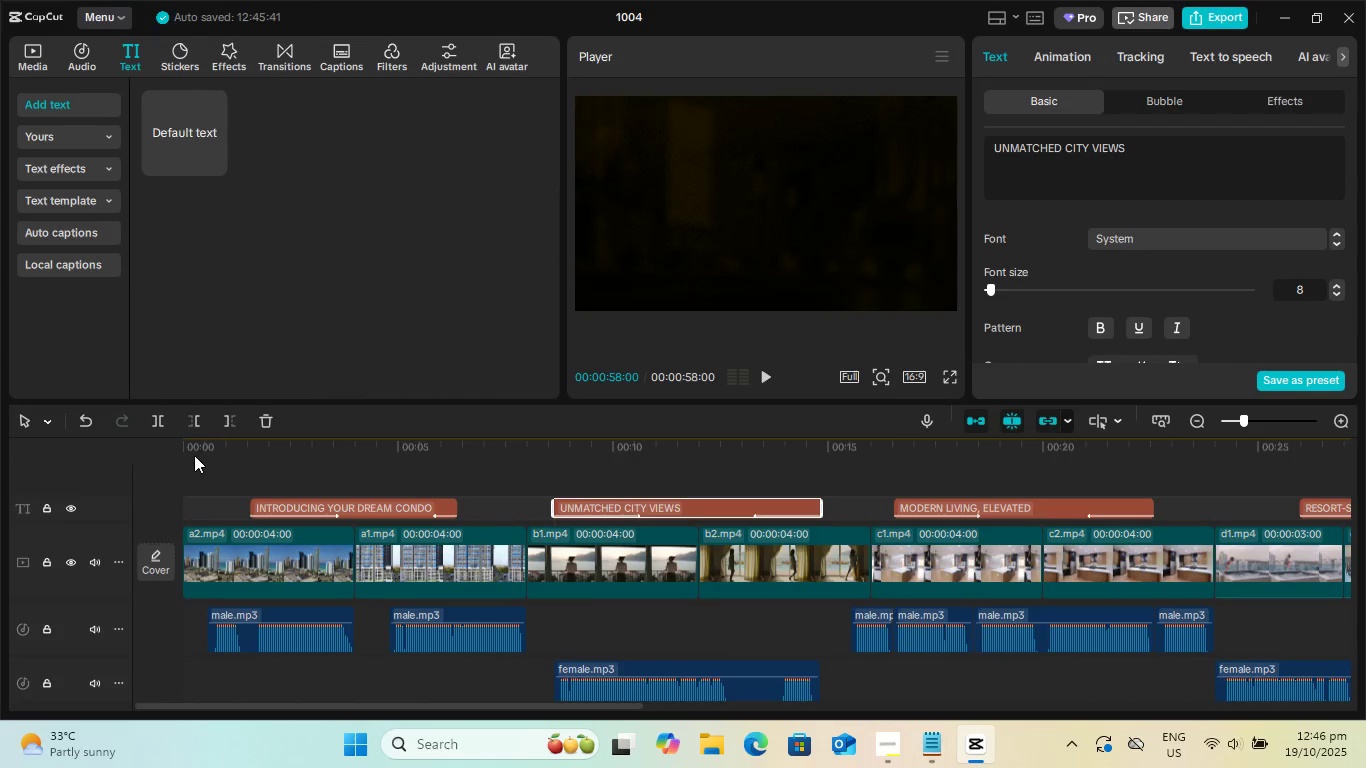 
left_click_drag(start_coordinate=[199, 452], to_coordinate=[157, 454])
 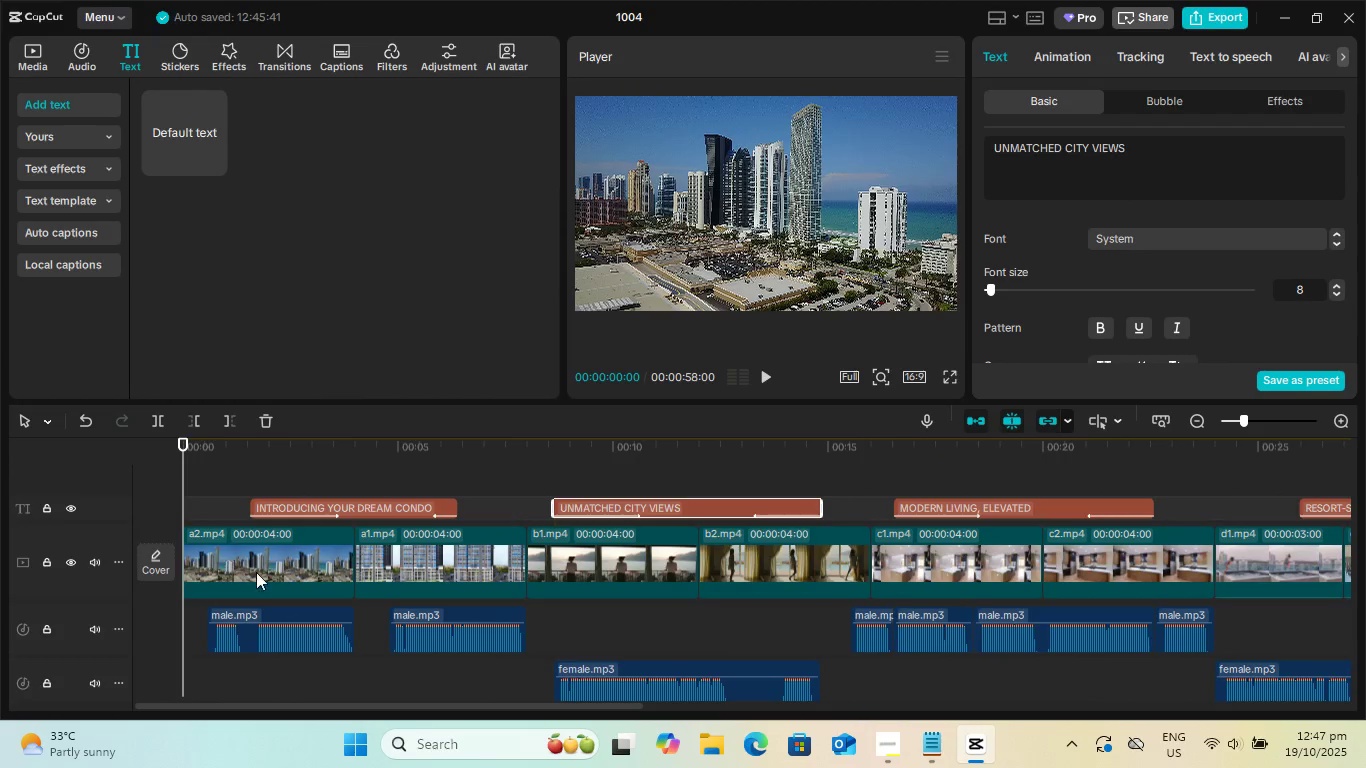 
left_click([257, 573])
 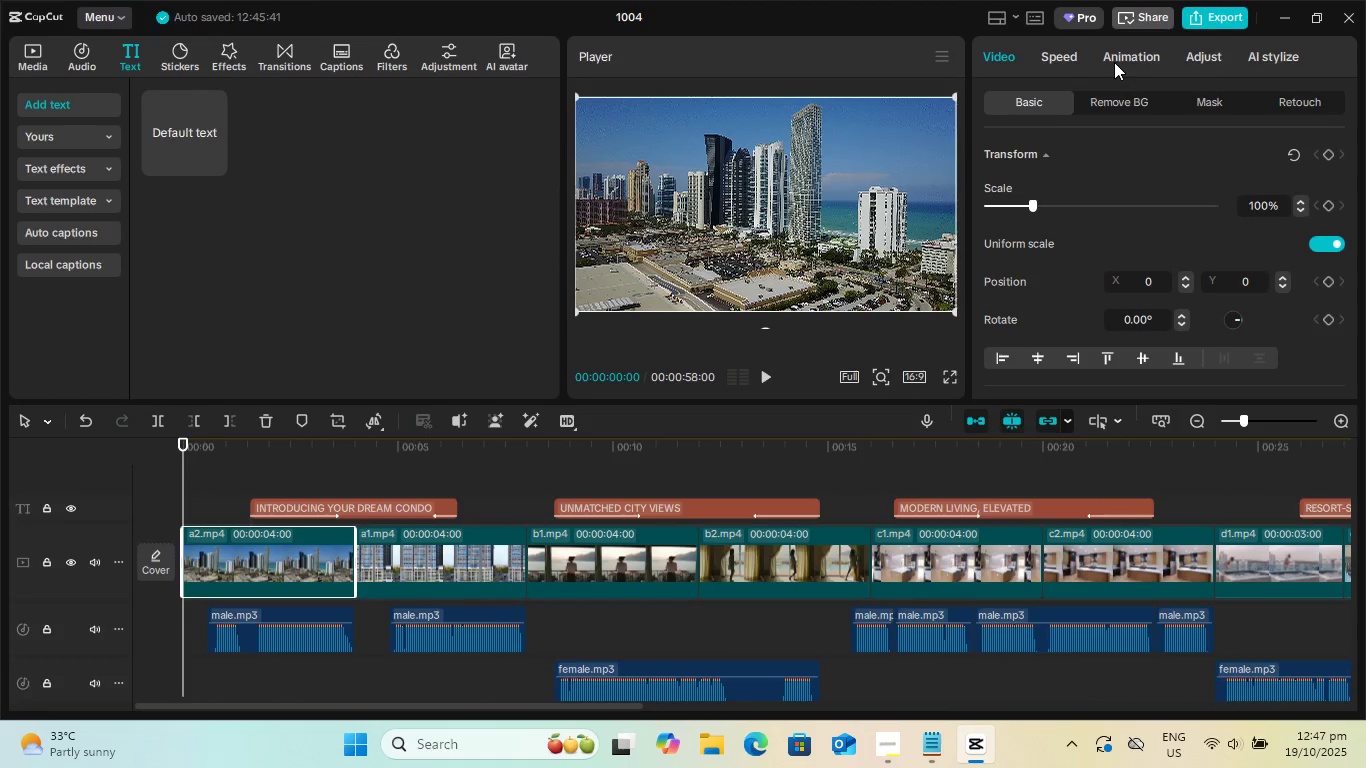 
left_click([1114, 62])
 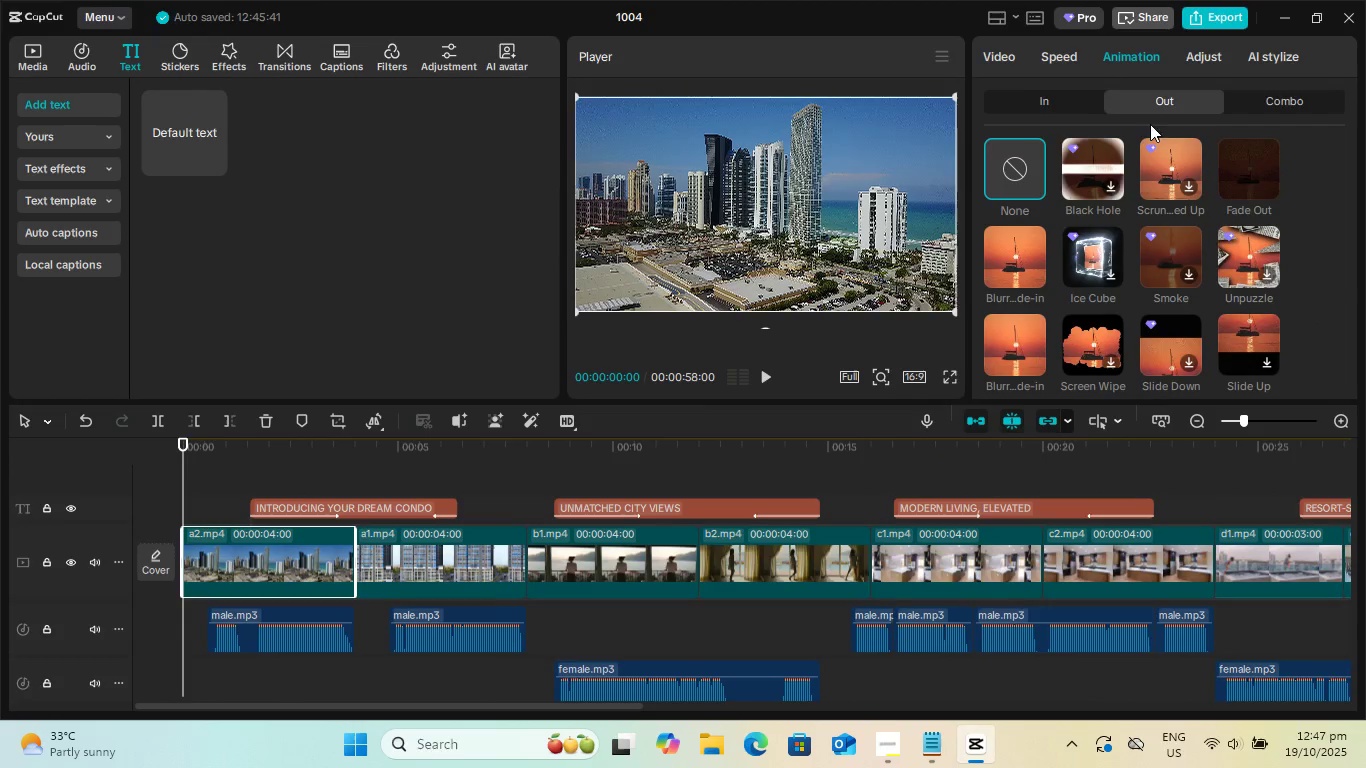 
left_click([1051, 111])
 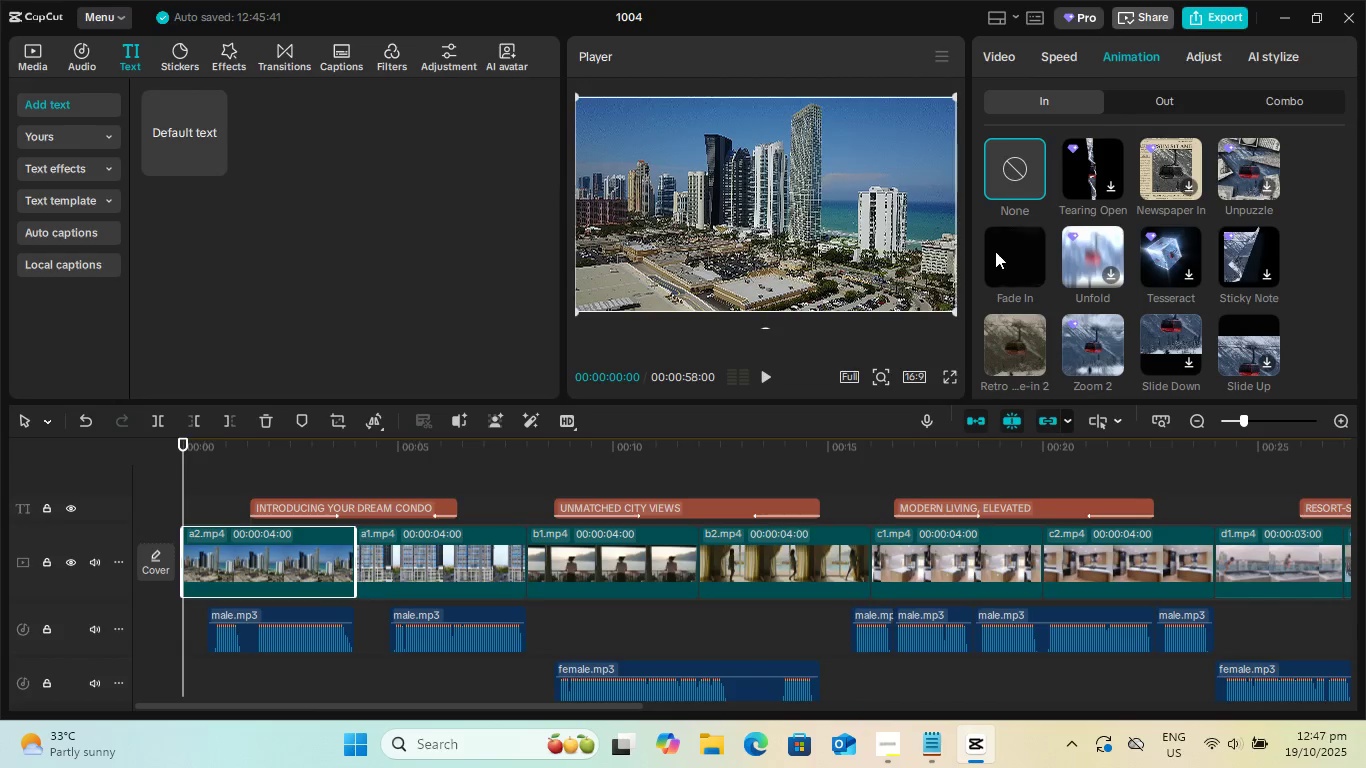 
wait(5.44)
 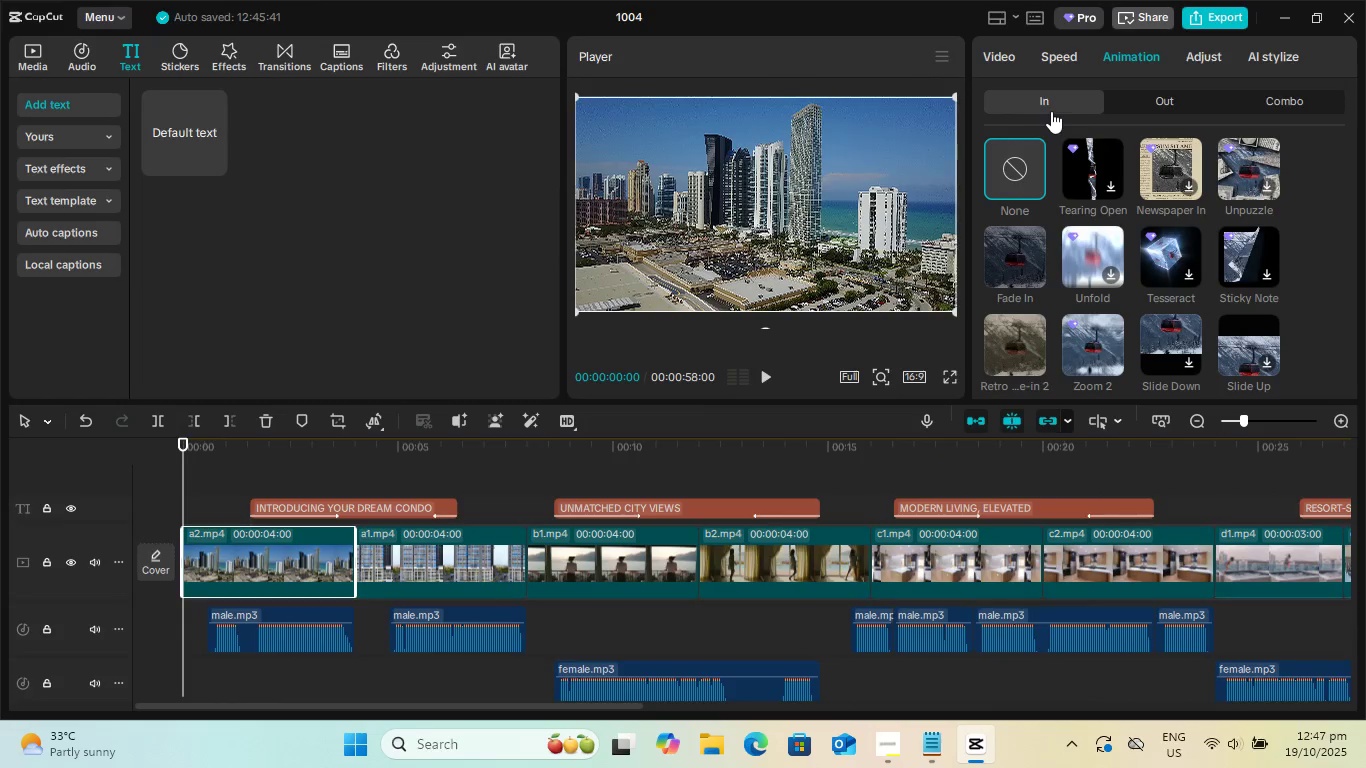 
scroll: coordinate [995, 251], scroll_direction: down, amount: 1.0
 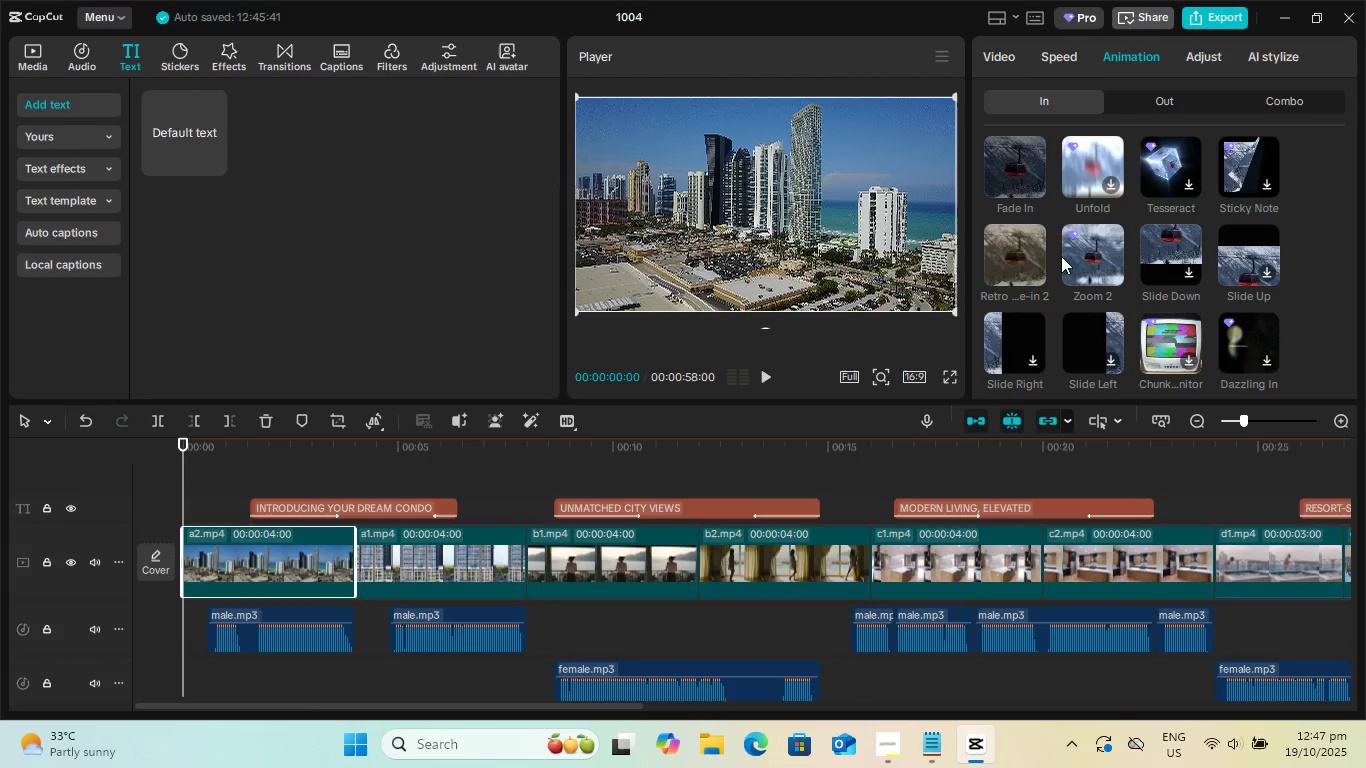 
wait(5.29)
 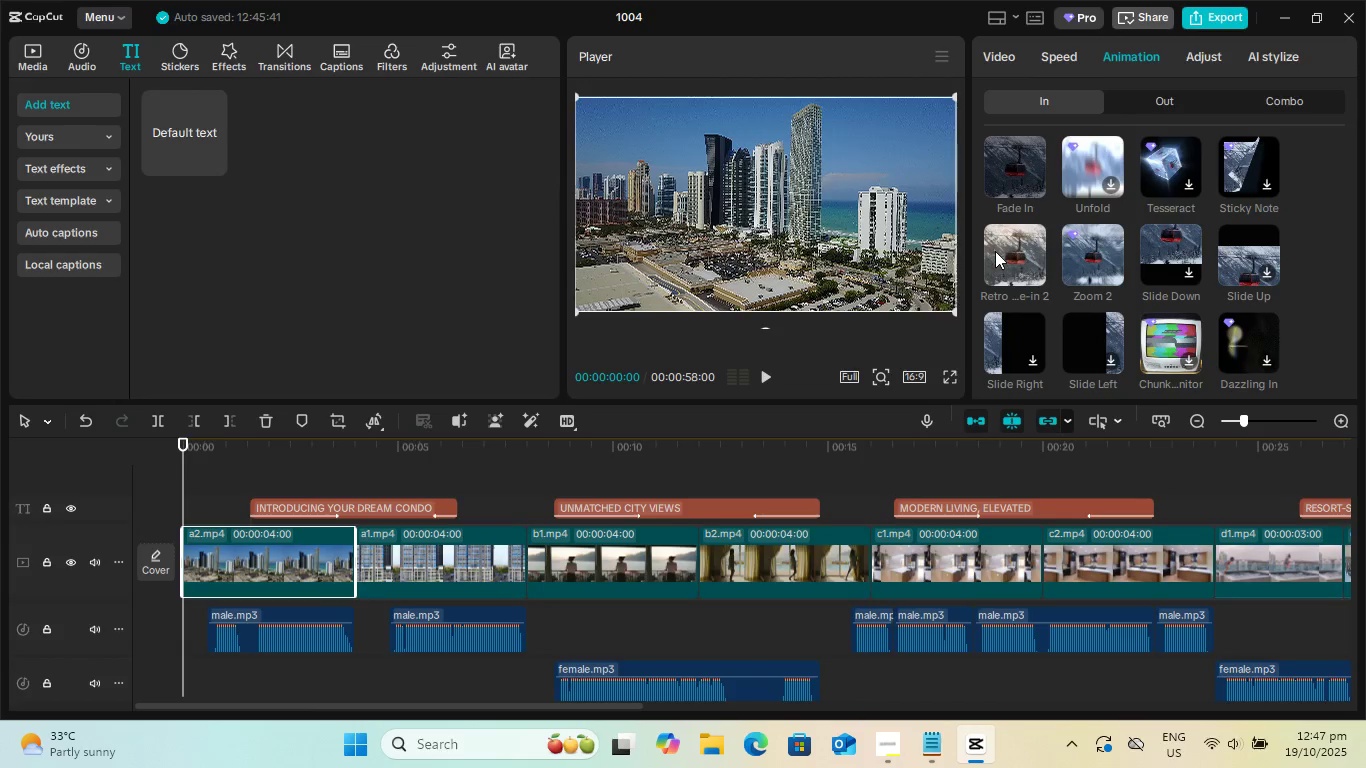 
scroll: coordinate [1079, 258], scroll_direction: down, amount: 2.0
 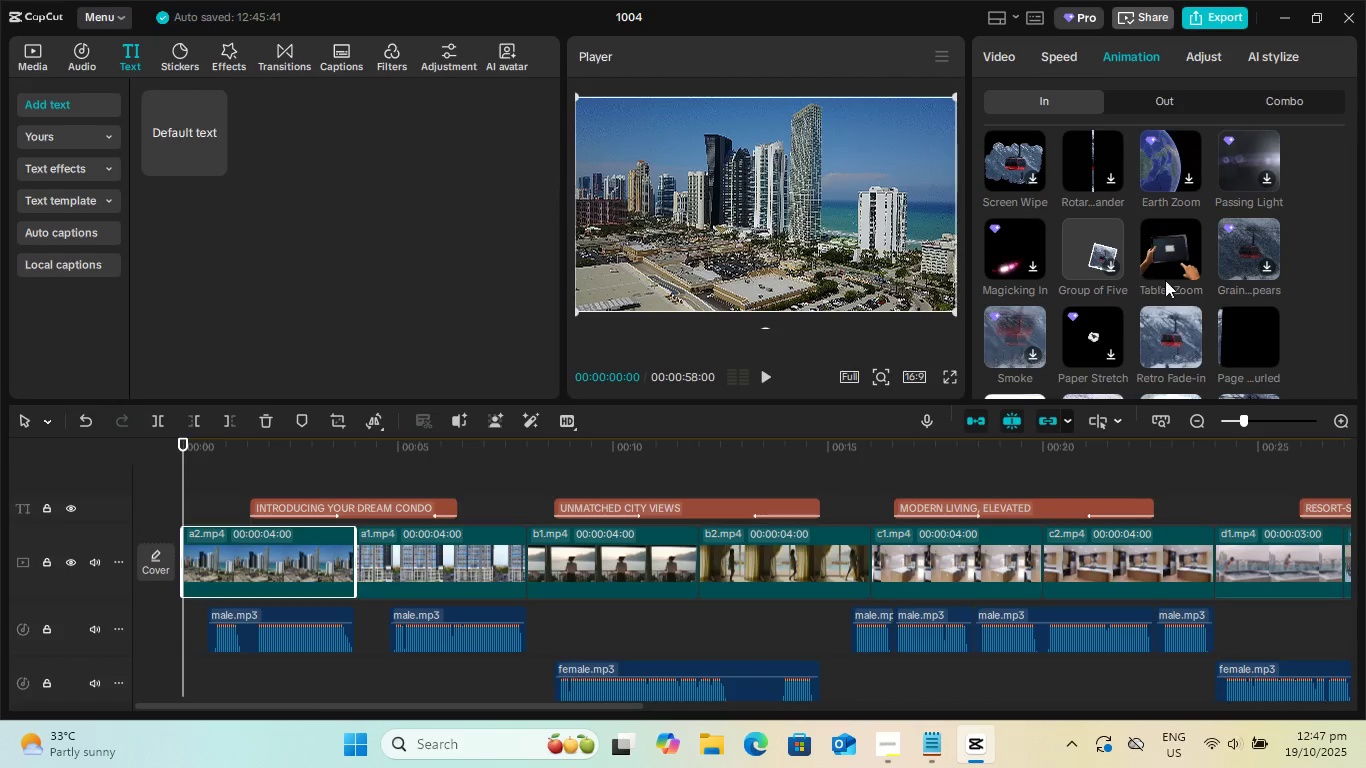 
left_click([1168, 347])
 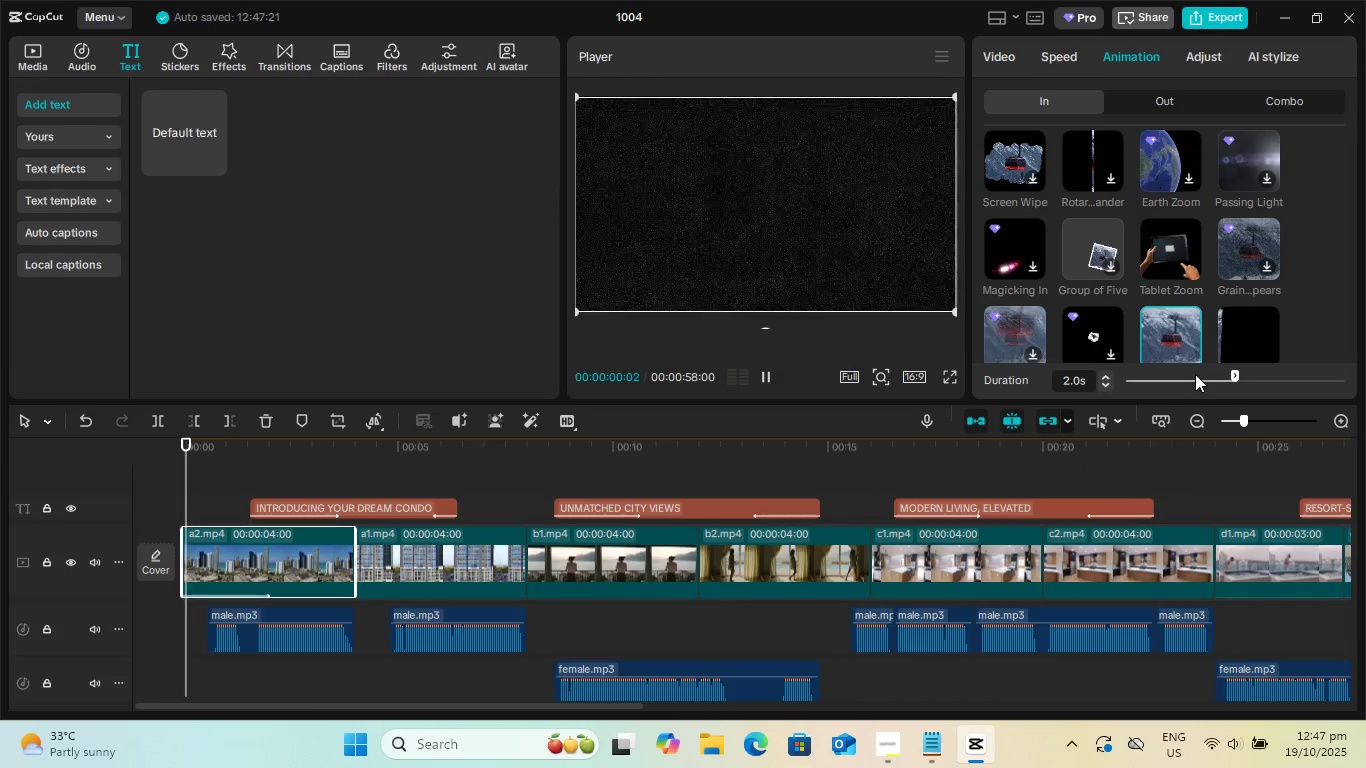 
key(Space)
 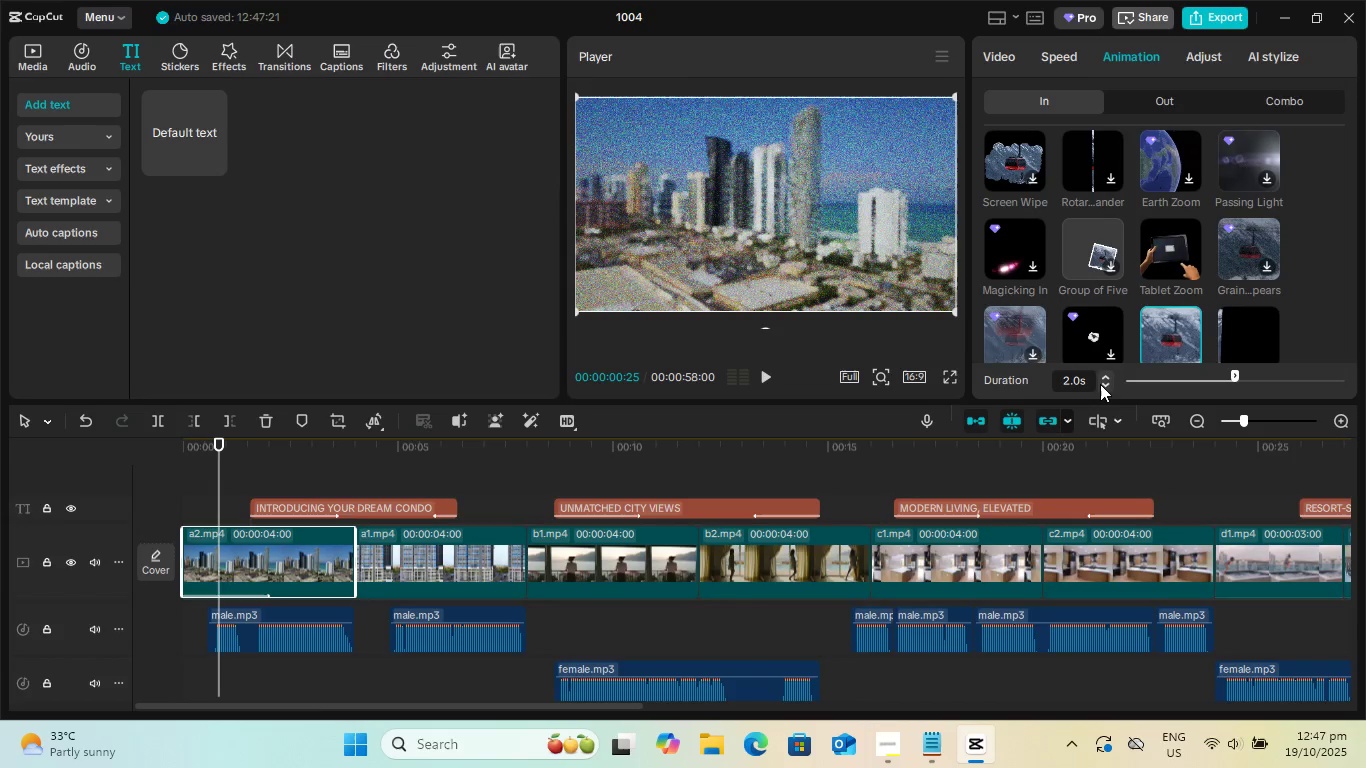 
left_click([1100, 384])
 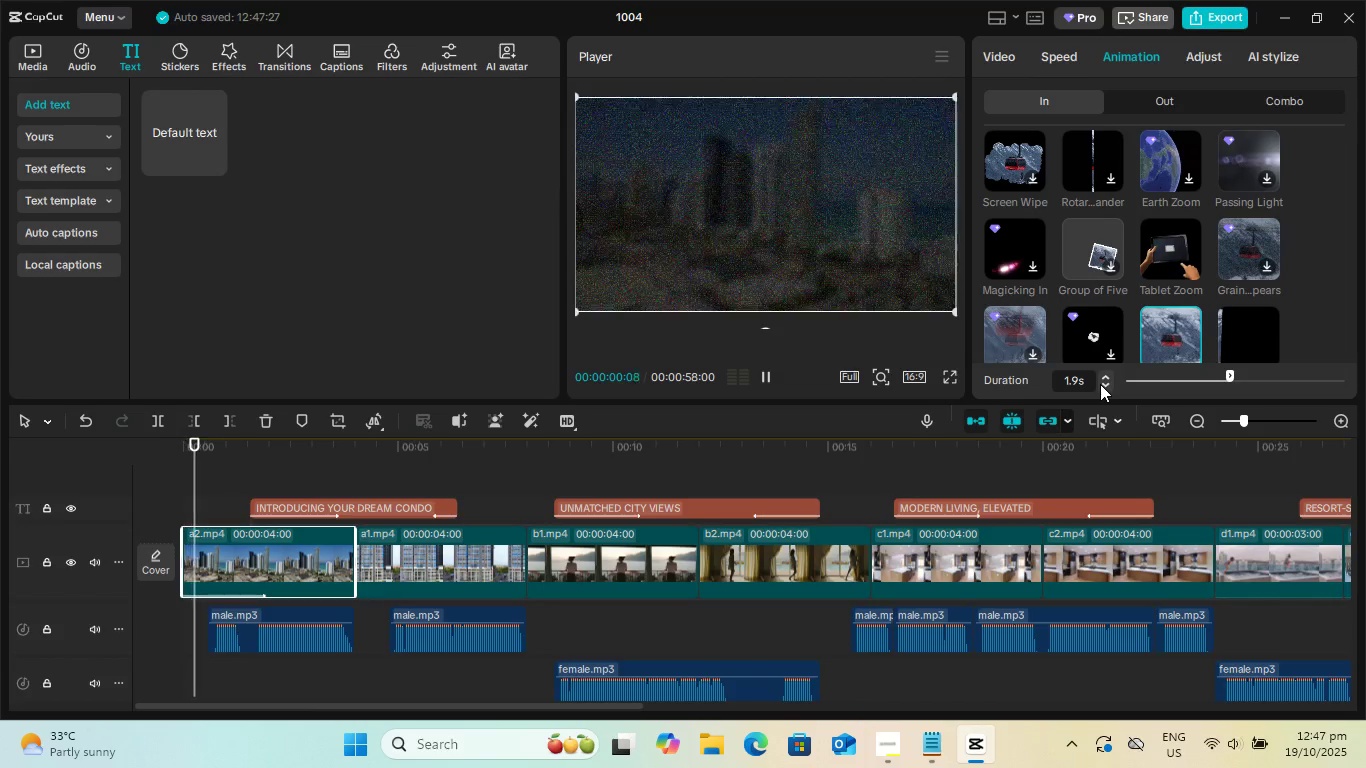 
left_click([1100, 384])
 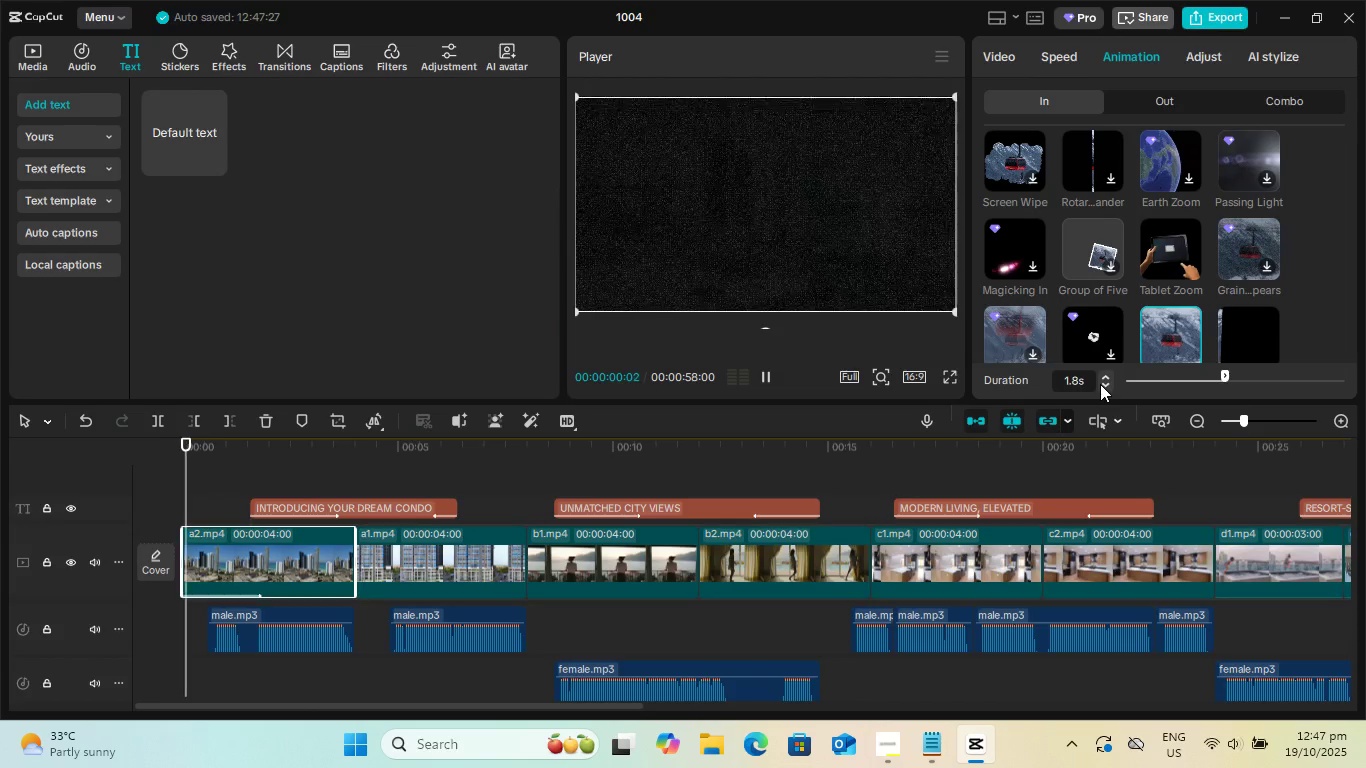 
left_click([1100, 384])
 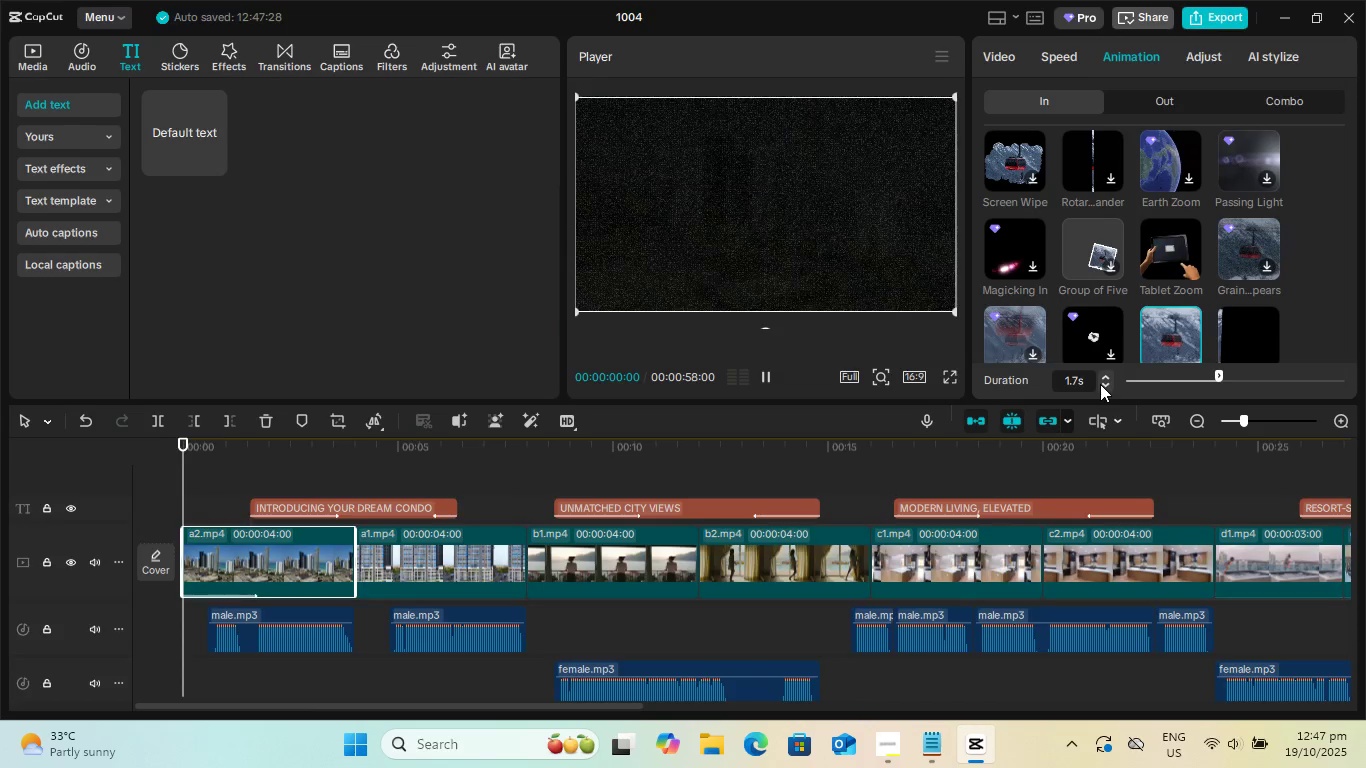 
double_click([1100, 384])
 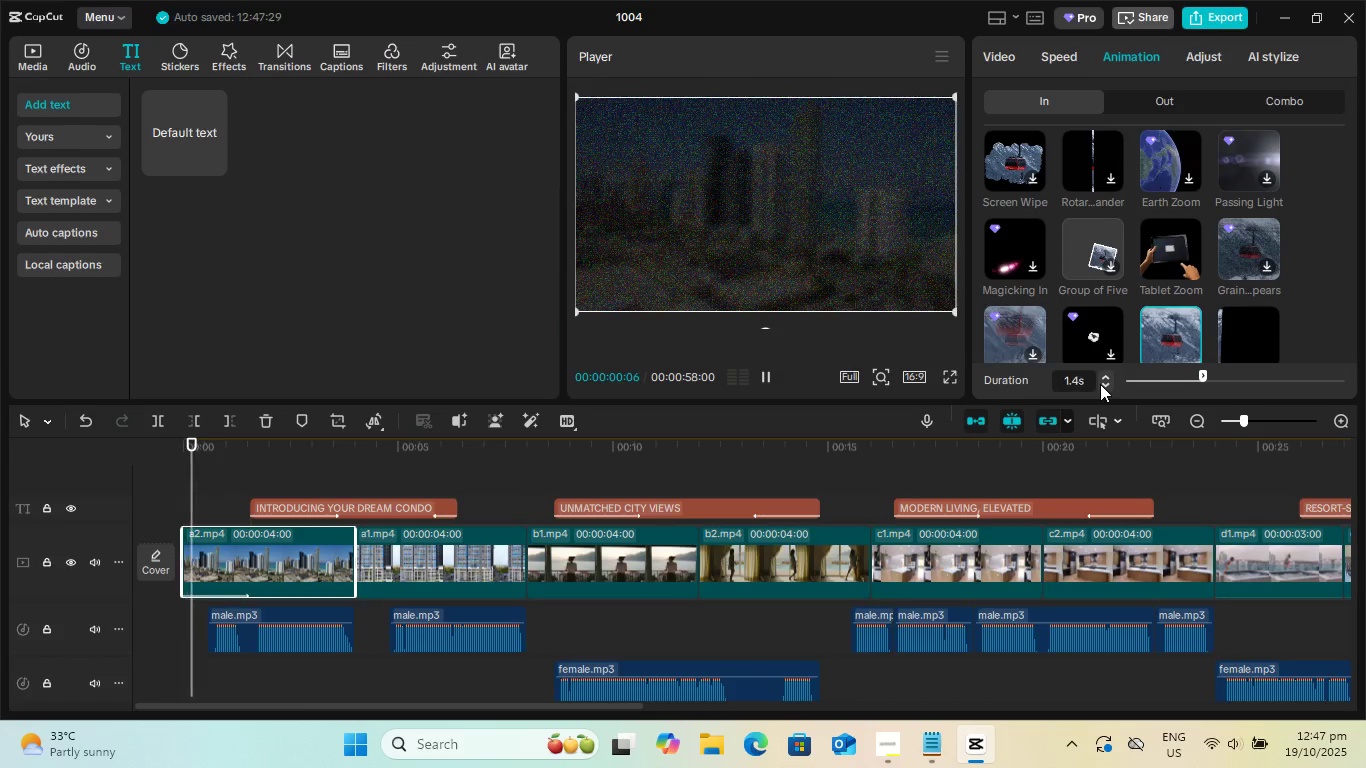 
double_click([1100, 384])
 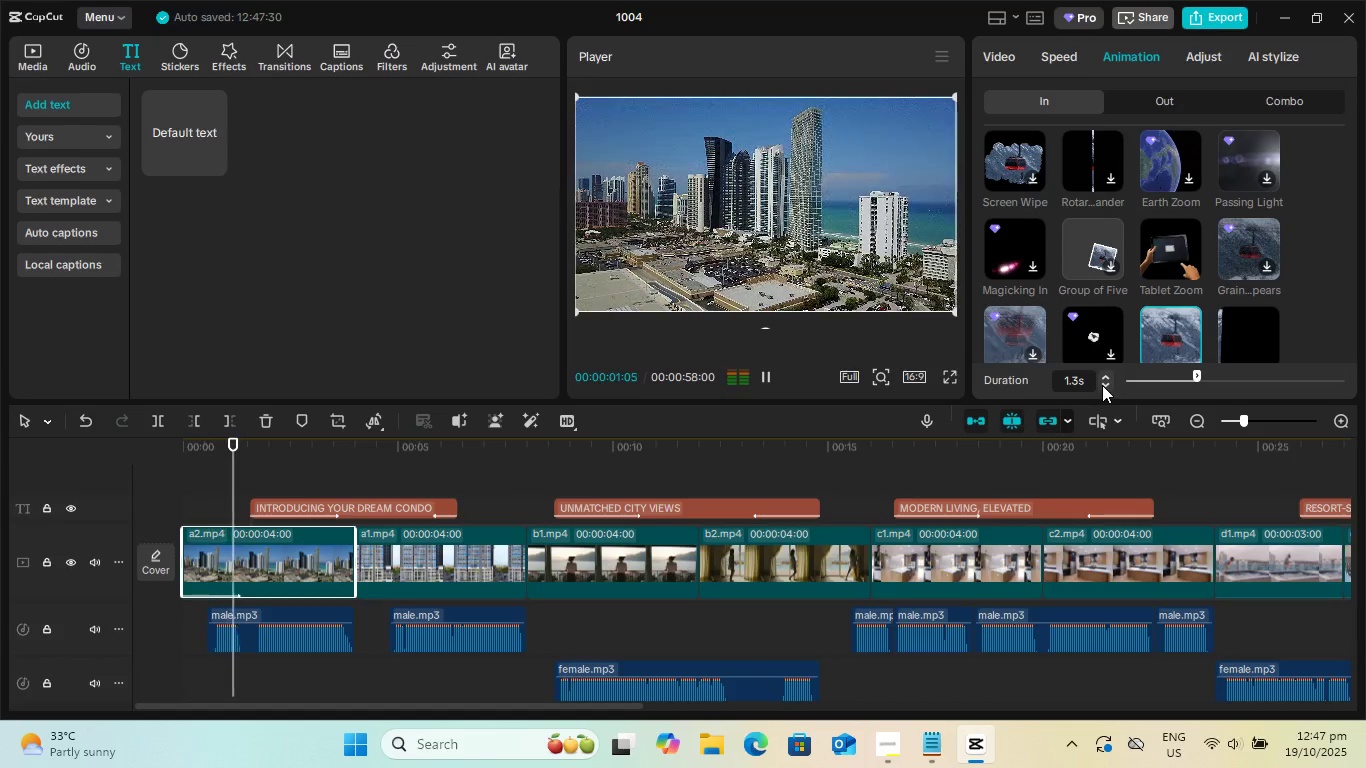 
key(Space)
 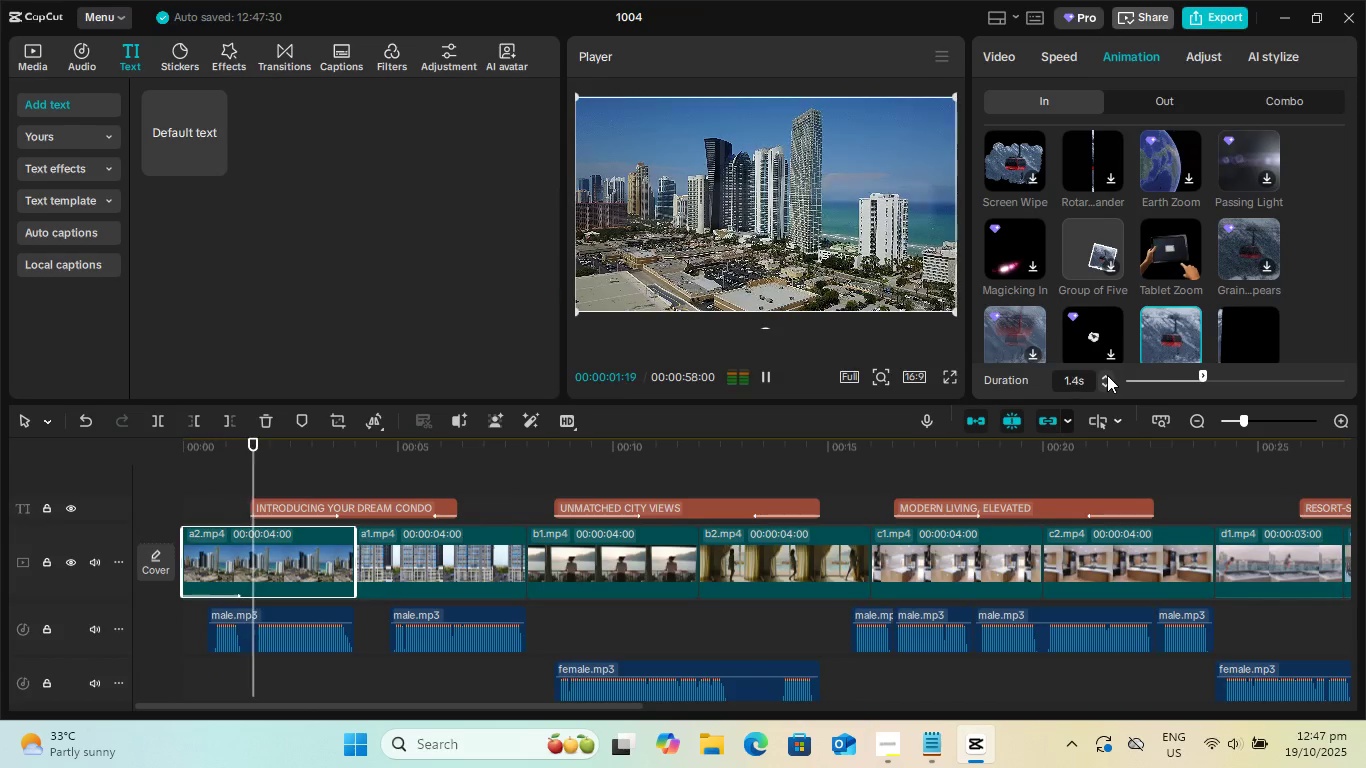 
double_click([1107, 375])
 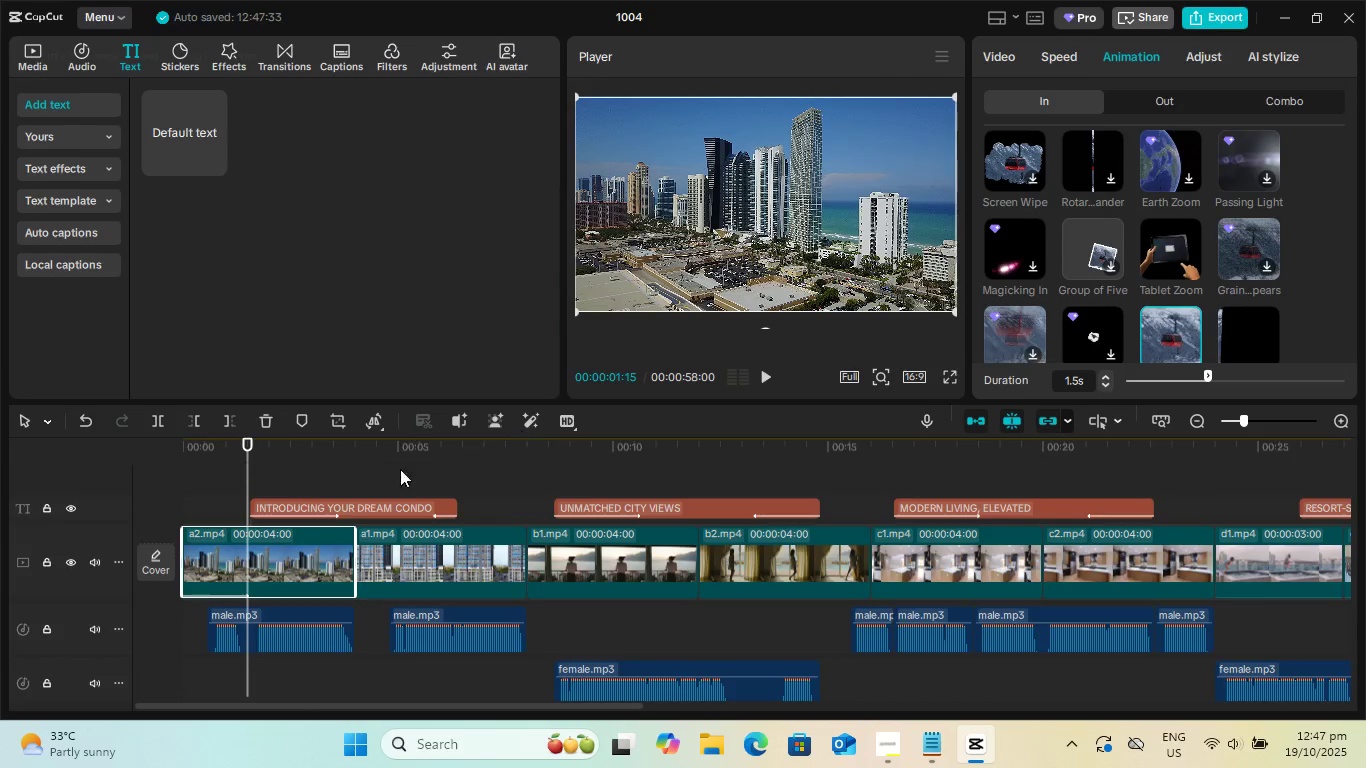 
left_click_drag(start_coordinate=[246, 443], to_coordinate=[100, 429])
 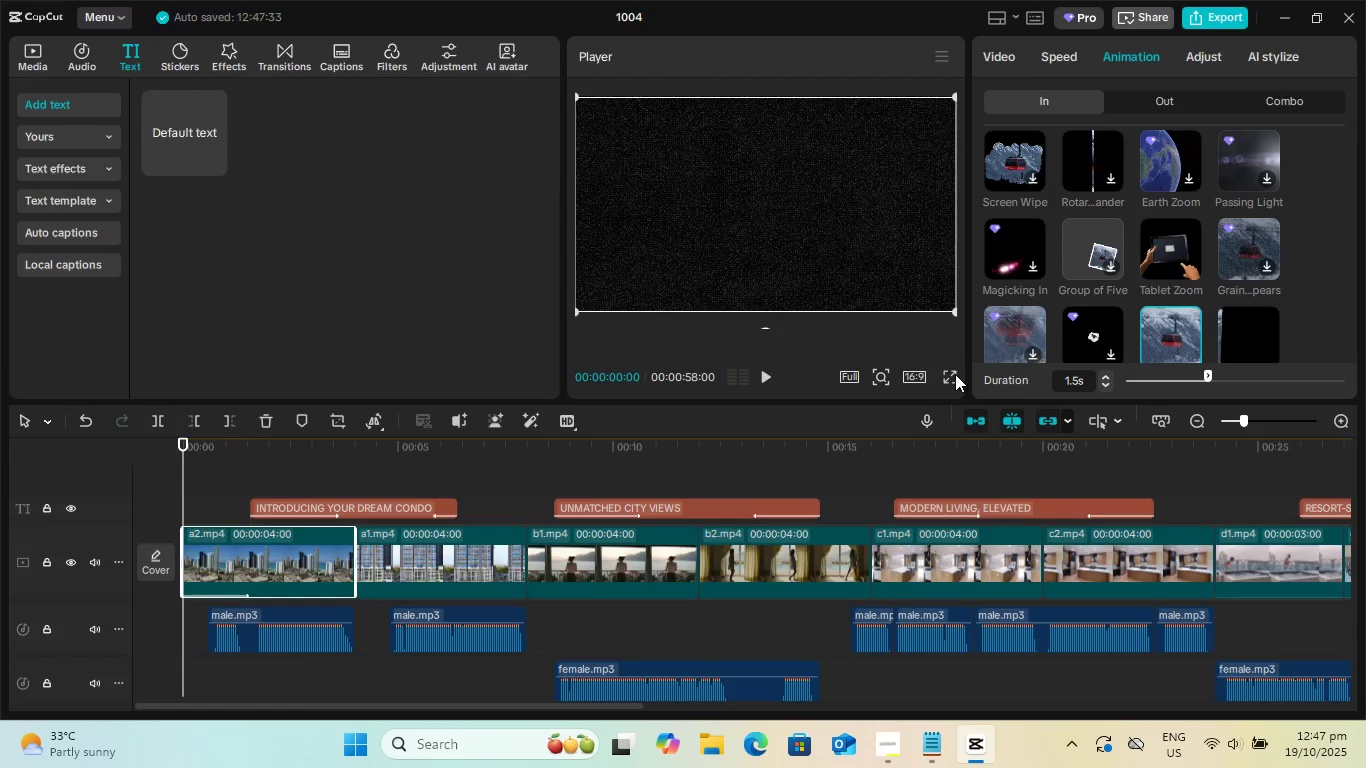 
left_click([953, 374])
 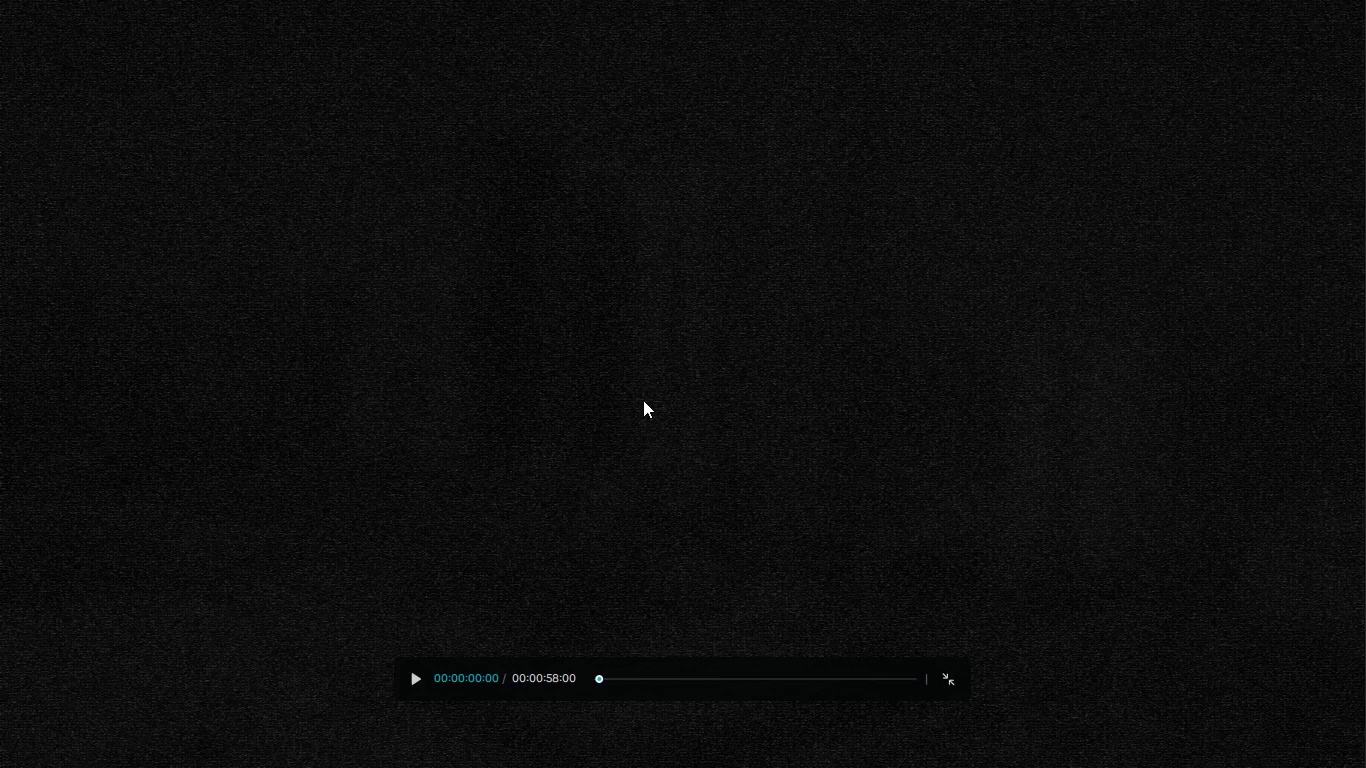 
key(Space)
 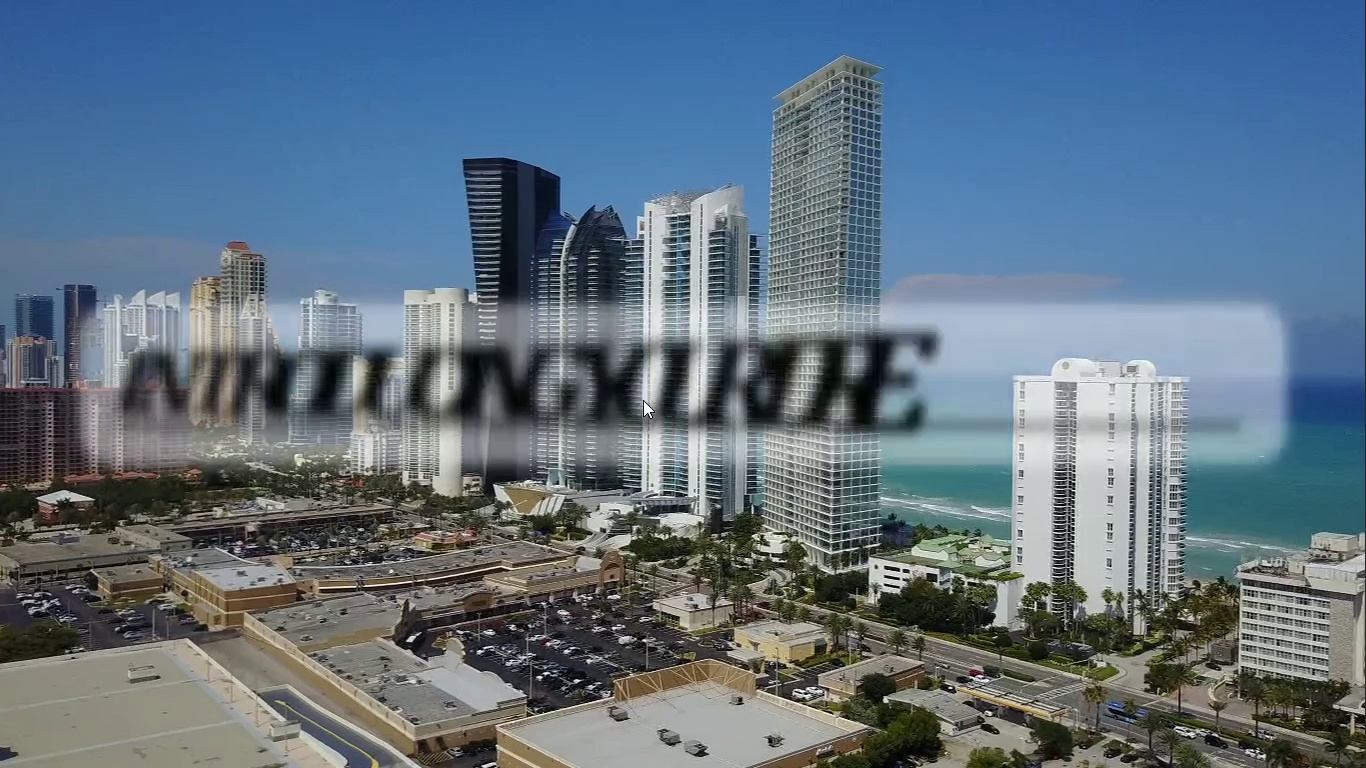 
key(Escape)
 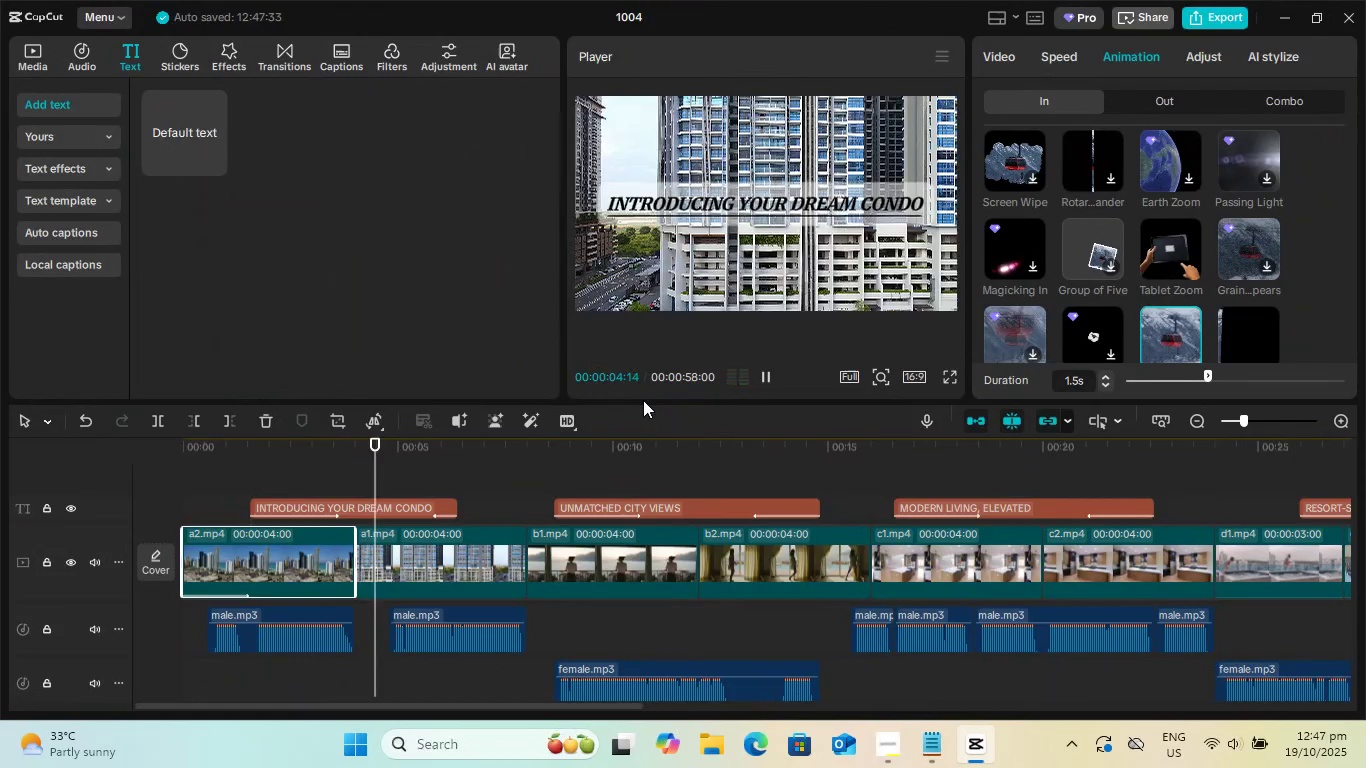 
key(Space)
 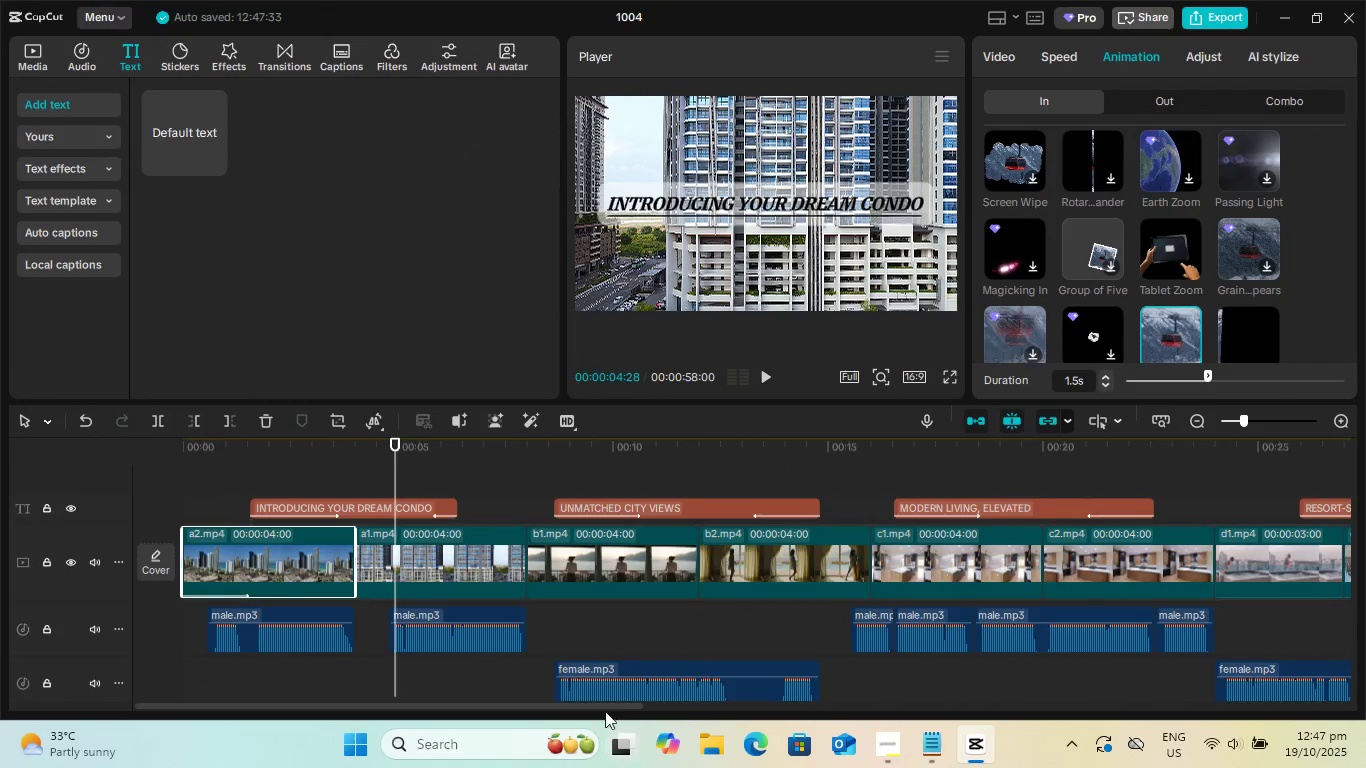 
left_click_drag(start_coordinate=[599, 709], to_coordinate=[535, 705])
 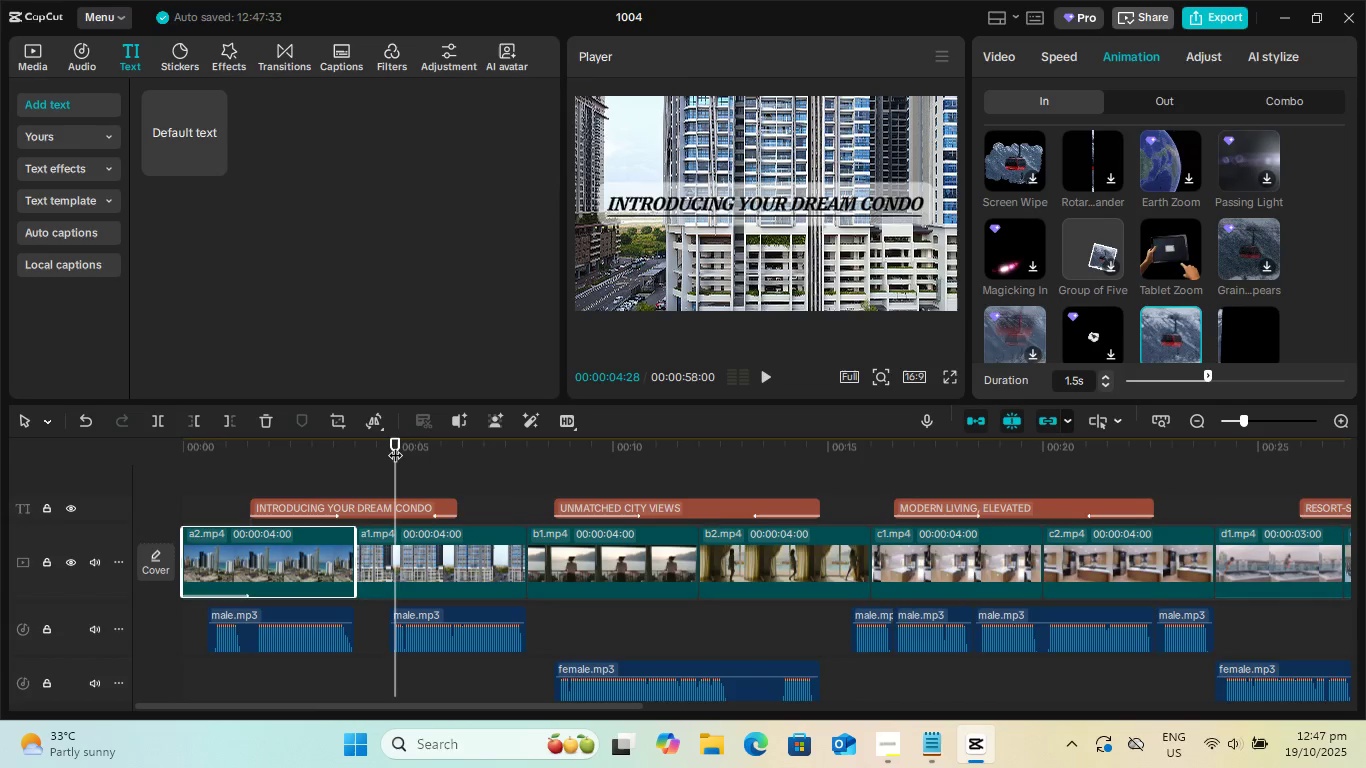 
left_click_drag(start_coordinate=[394, 445], to_coordinate=[94, 460])
 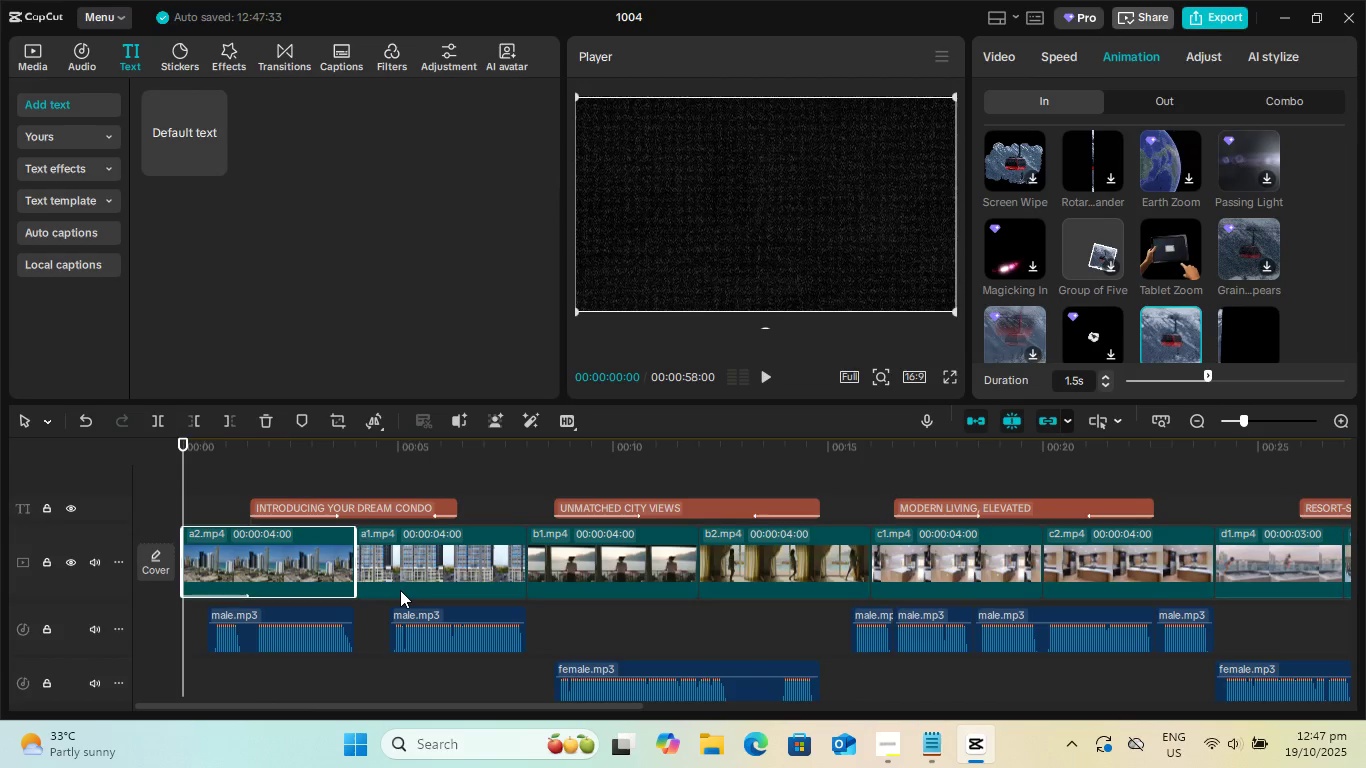 
key(Space)
 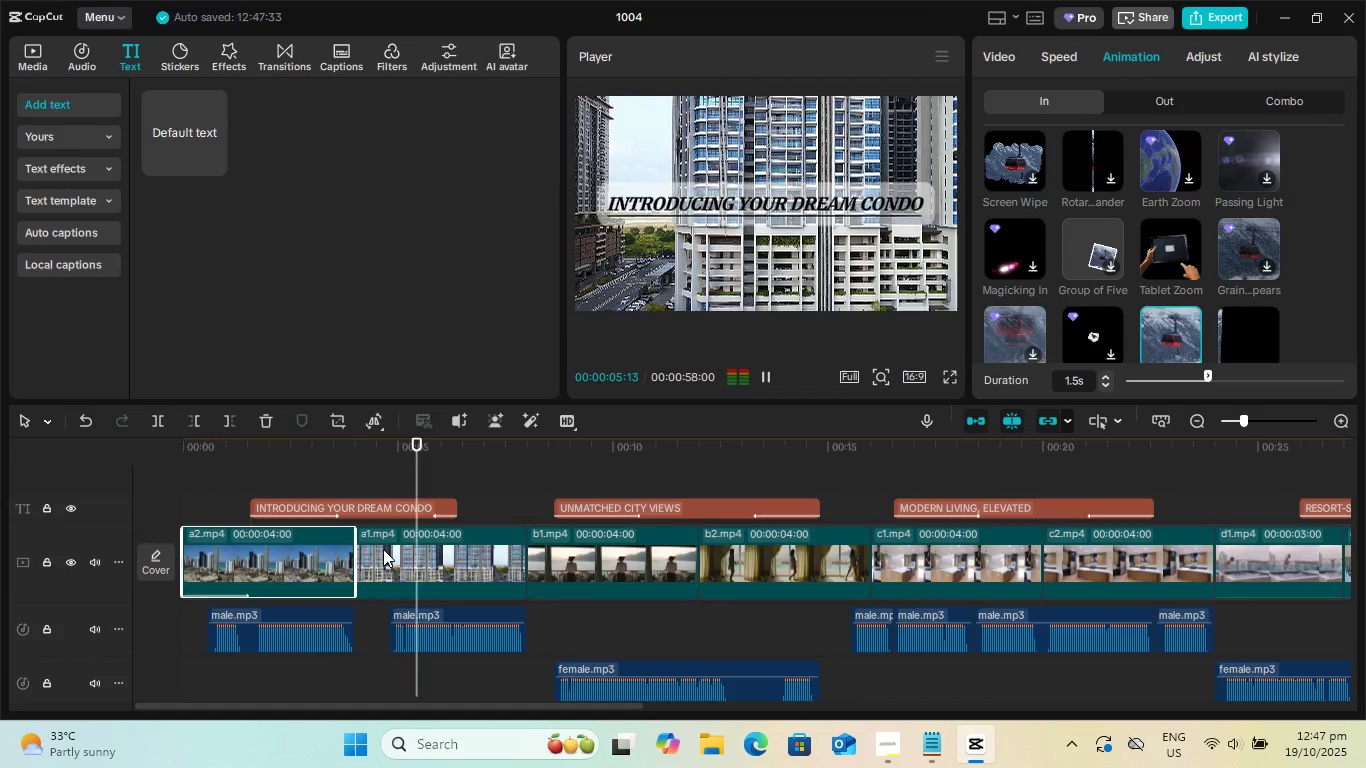 
wait(7.34)
 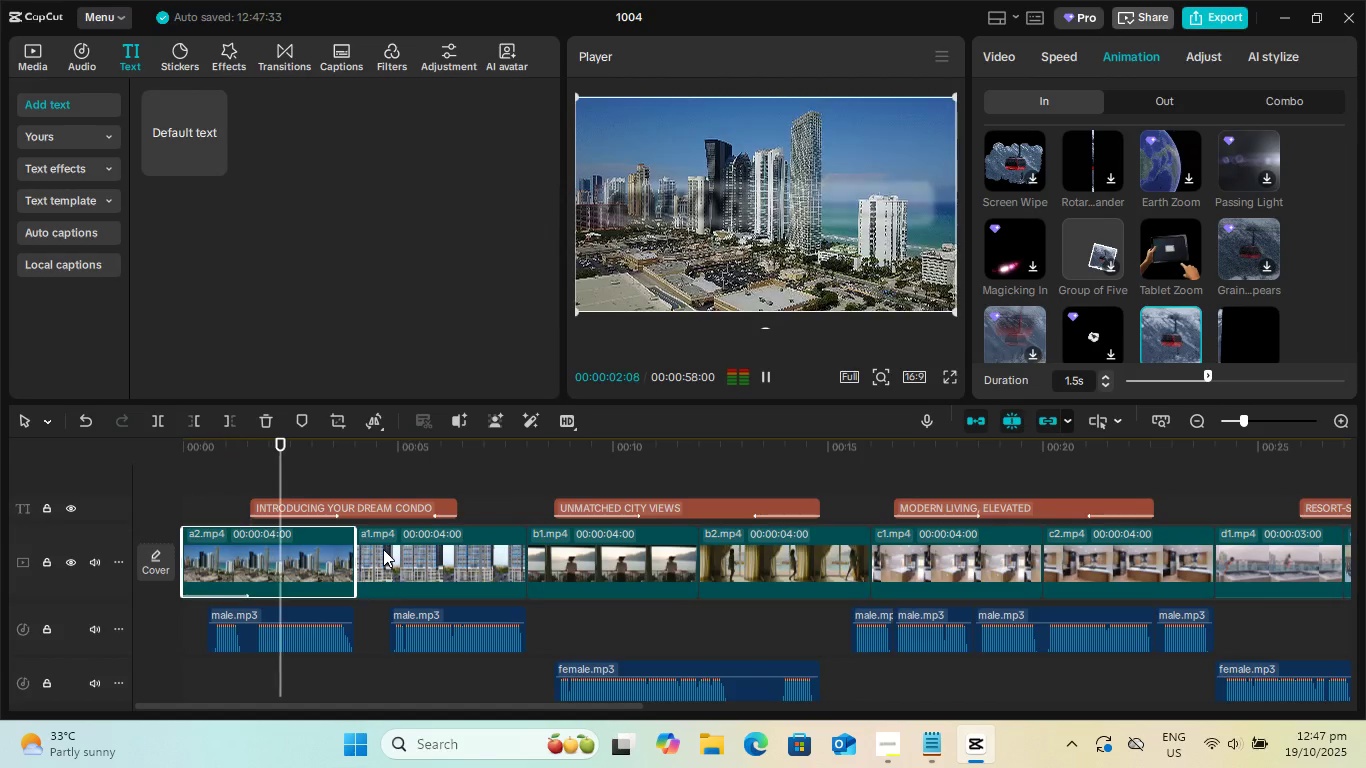 
key(Space)
 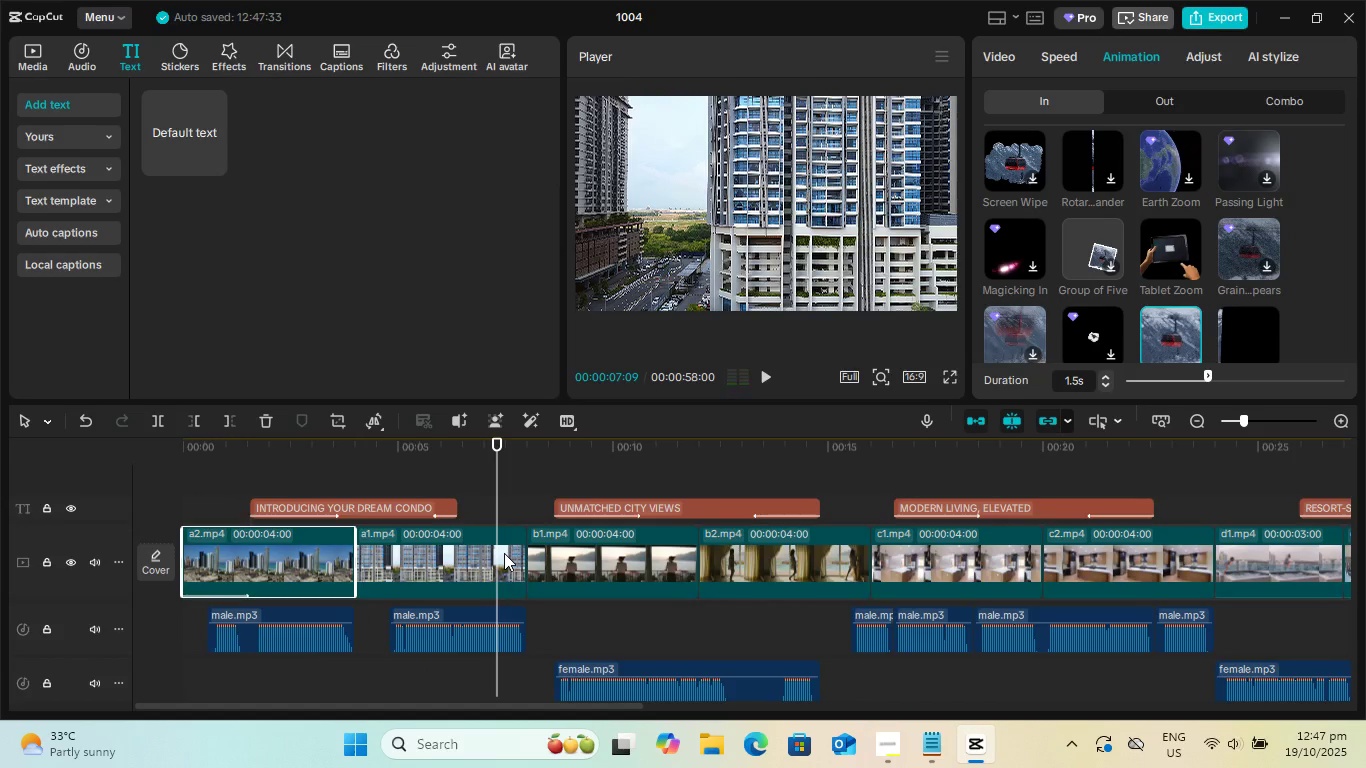 
left_click([504, 553])
 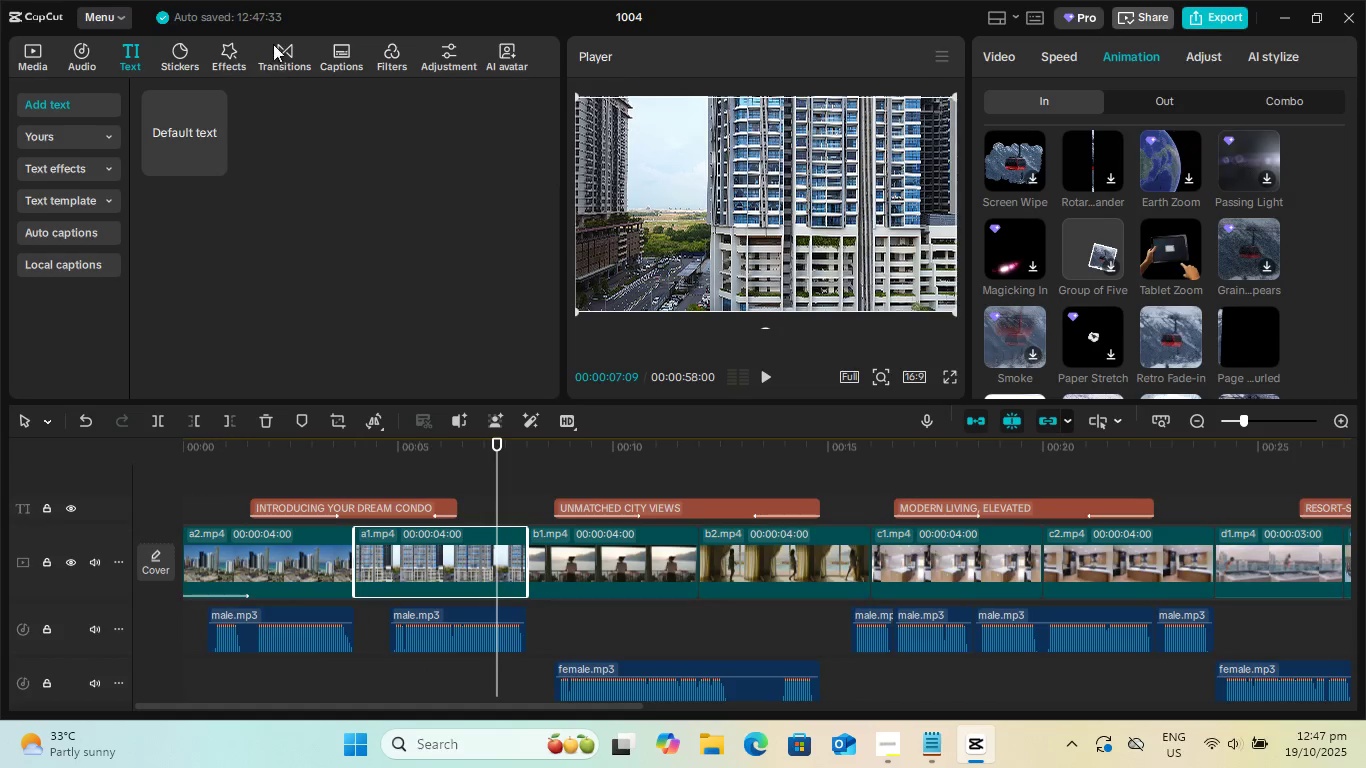 
left_click([273, 42])
 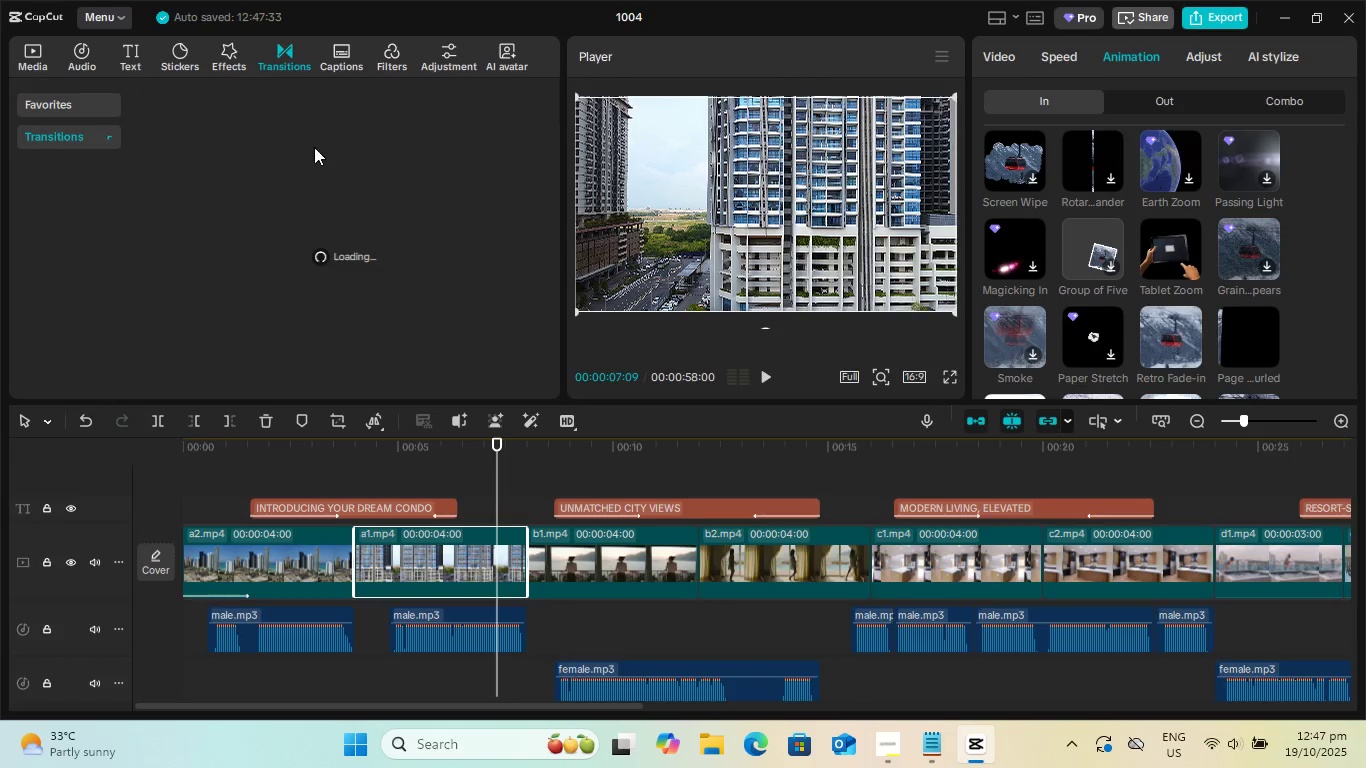 
mouse_move([313, 173])
 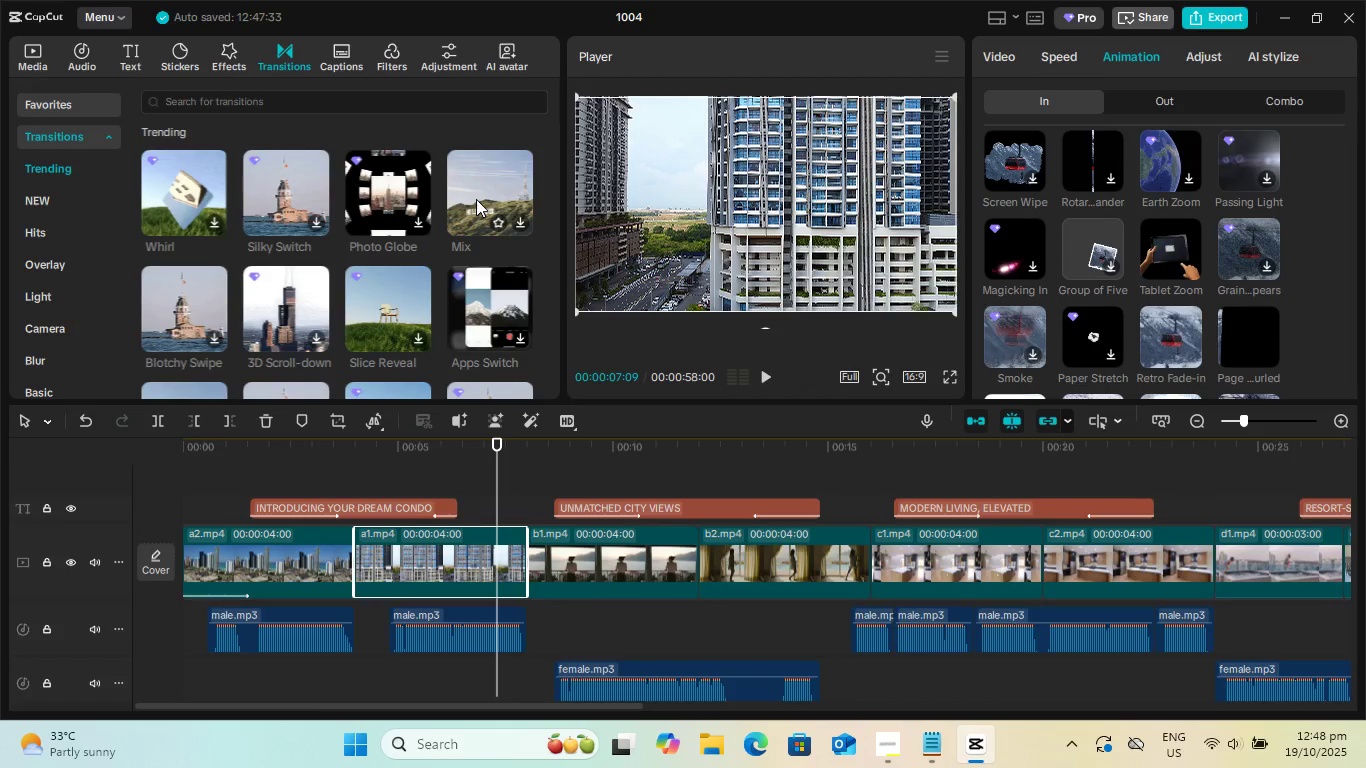 
wait(7.26)
 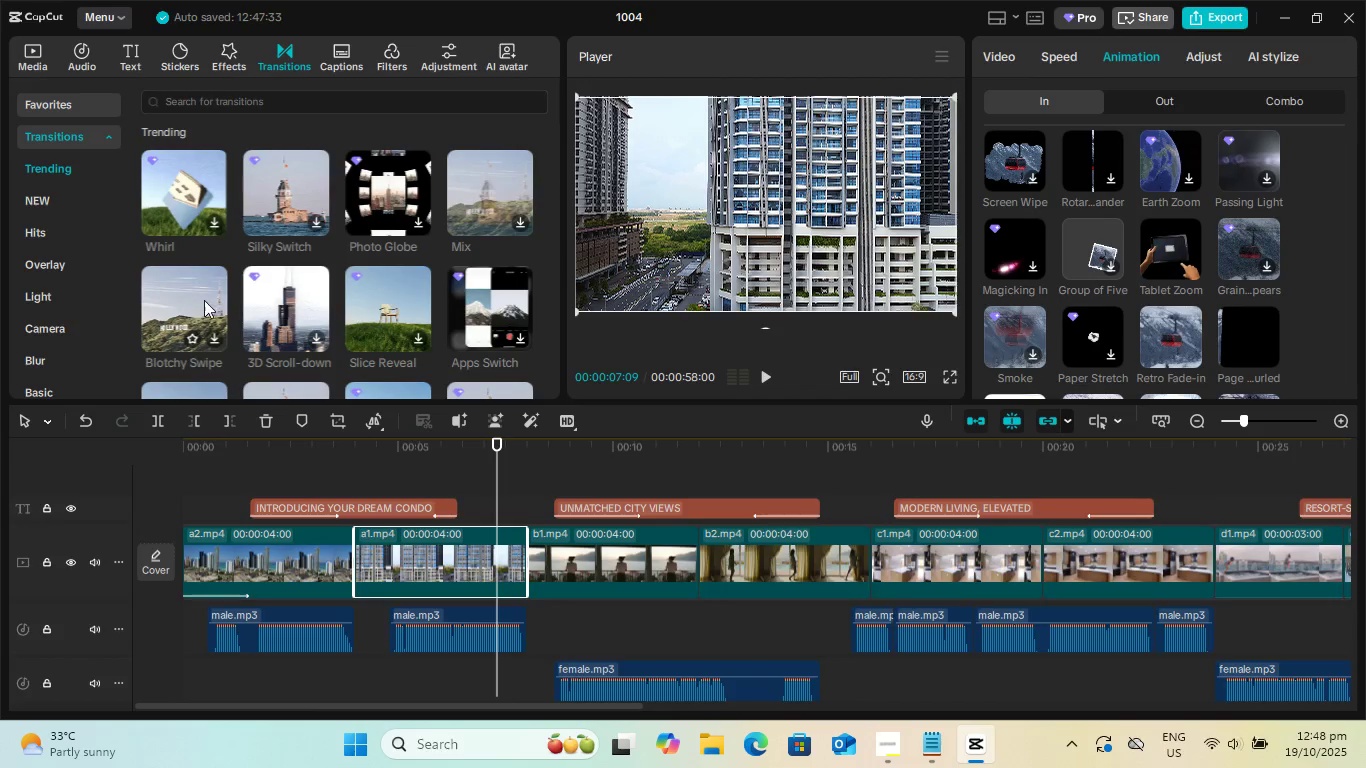 
left_click([476, 199])
 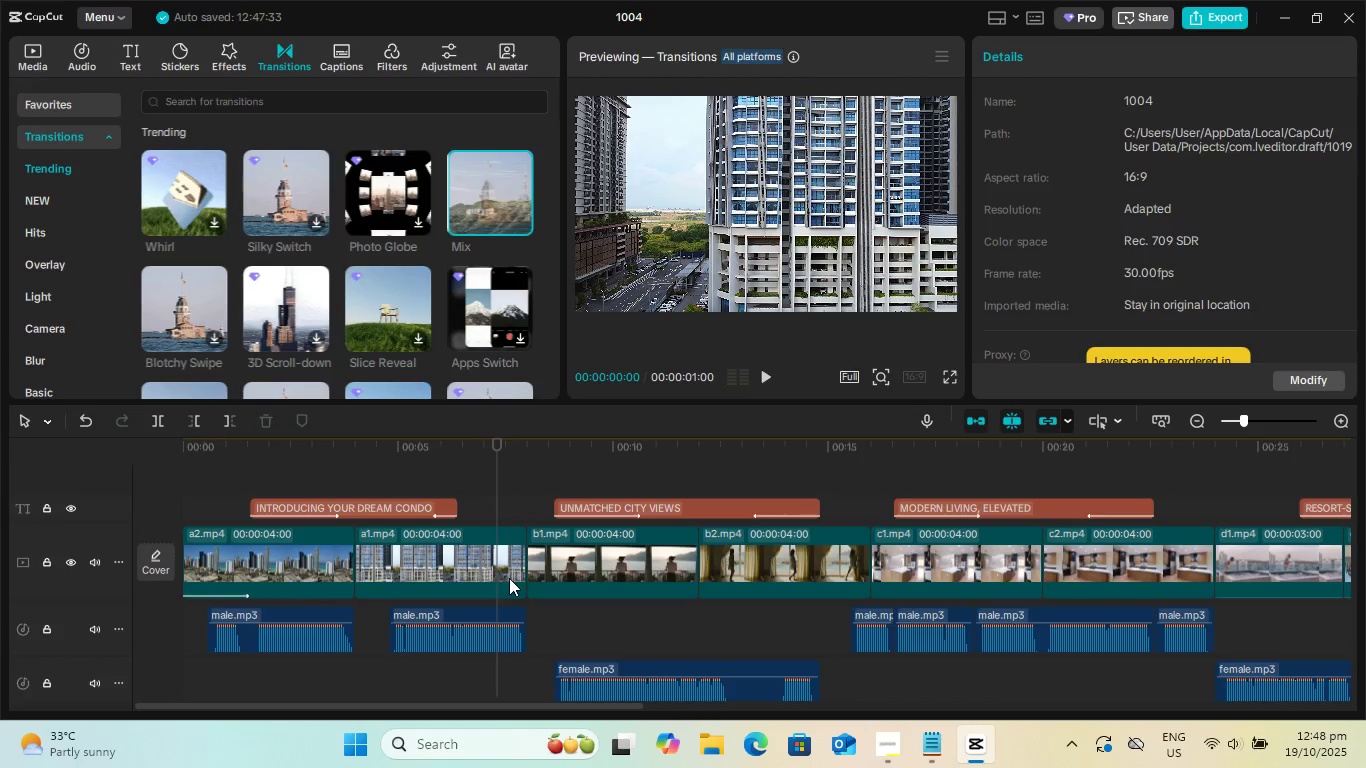 
left_click([526, 218])
 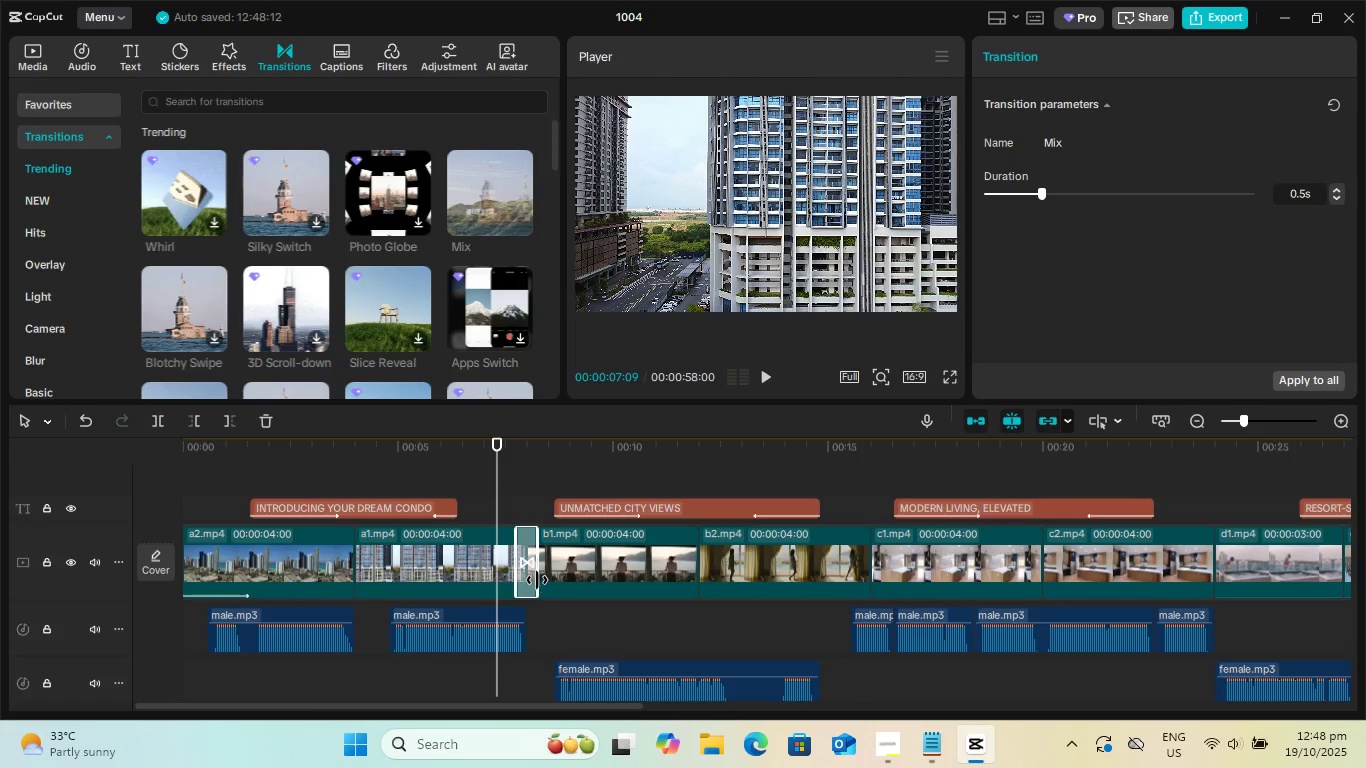 
left_click_drag(start_coordinate=[537, 580], to_coordinate=[528, 580])
 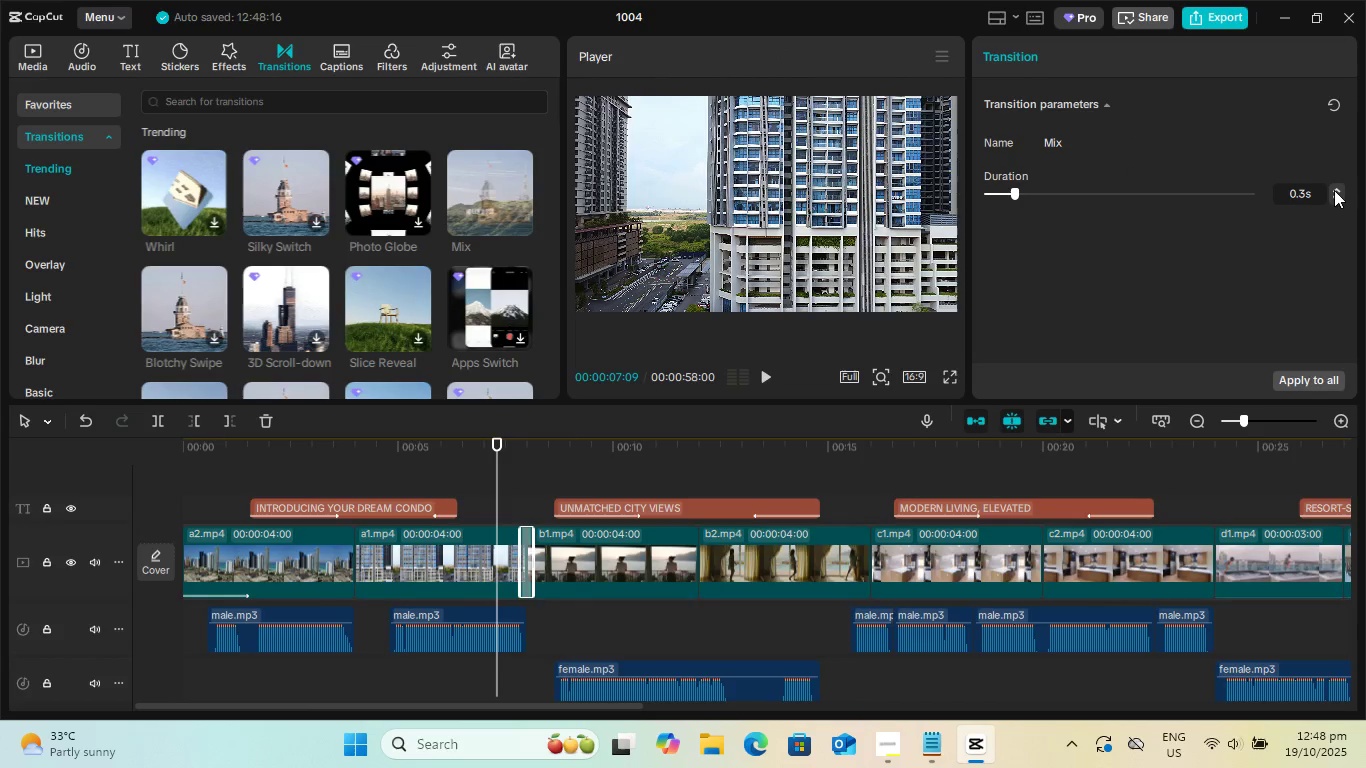 
double_click([1335, 189])
 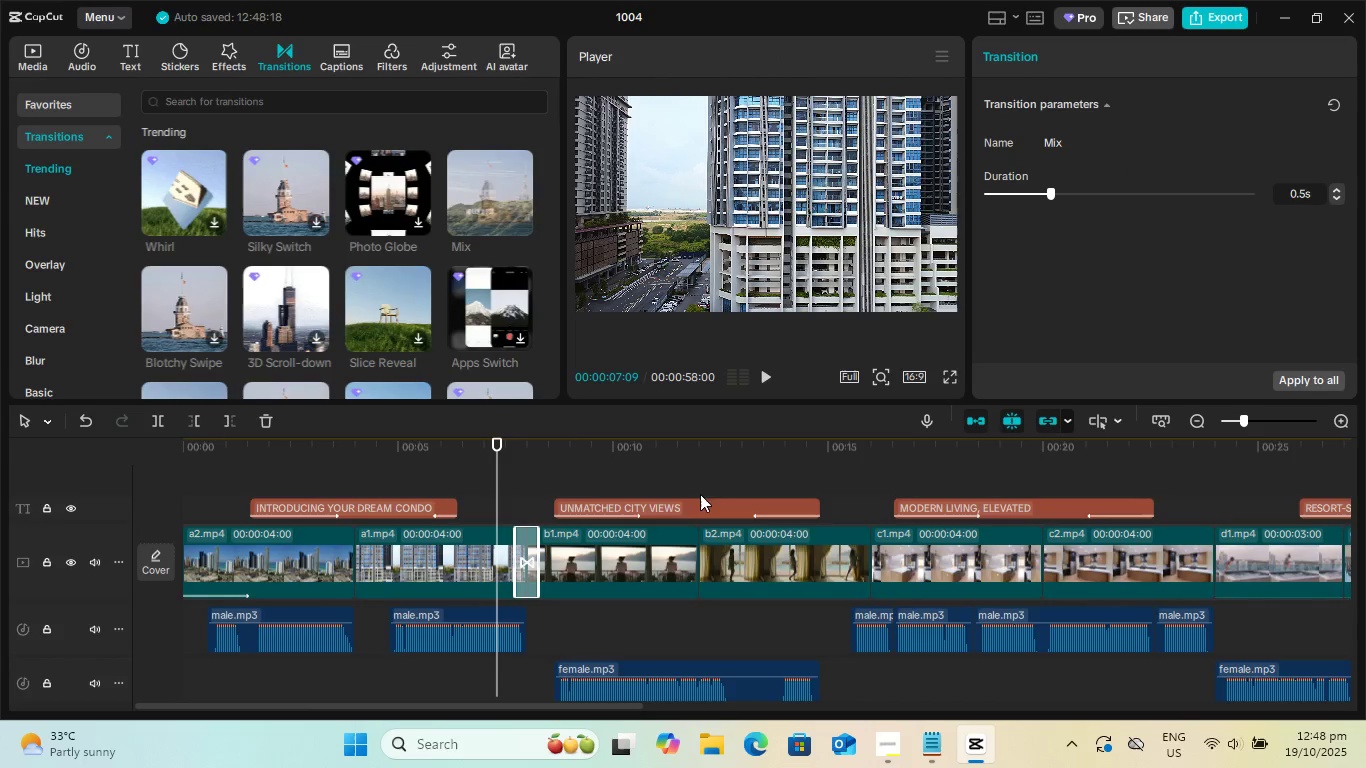 
key(Space)
 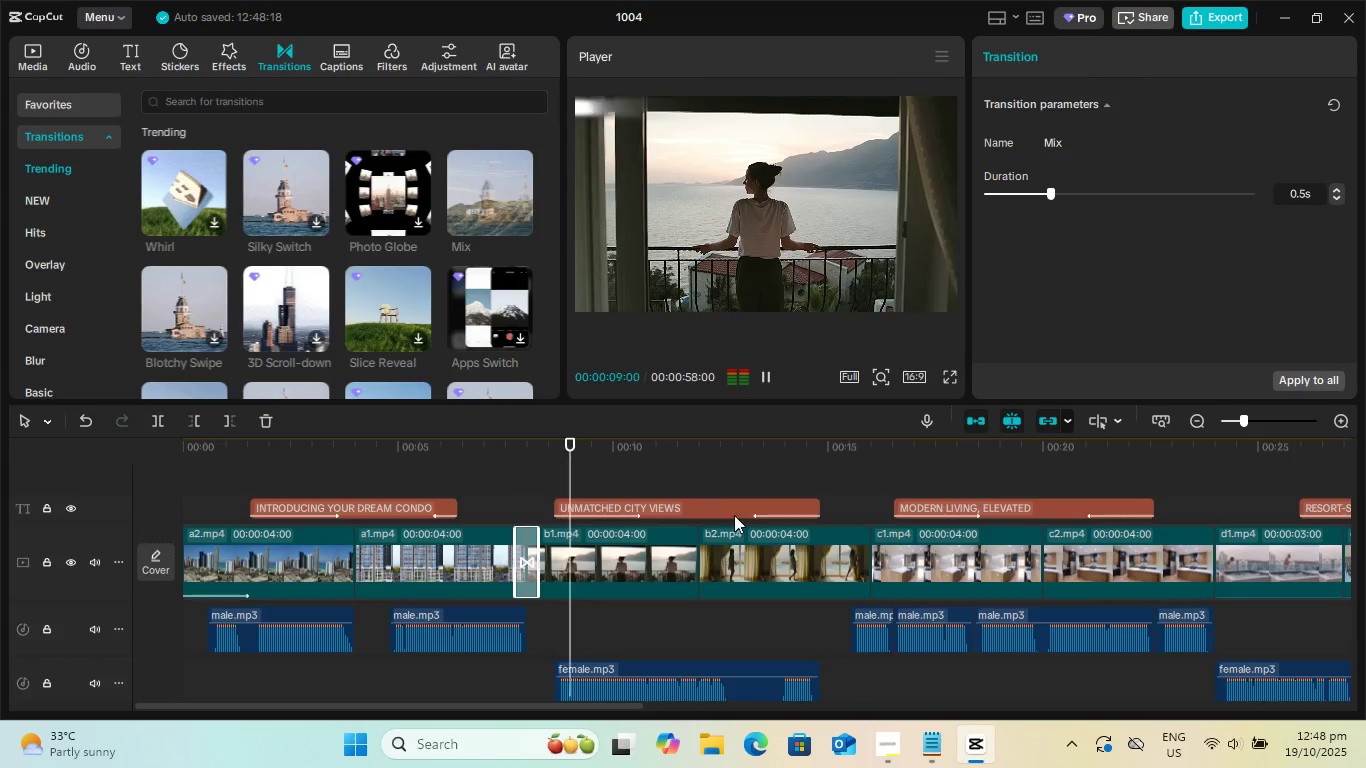 
key(Space)
 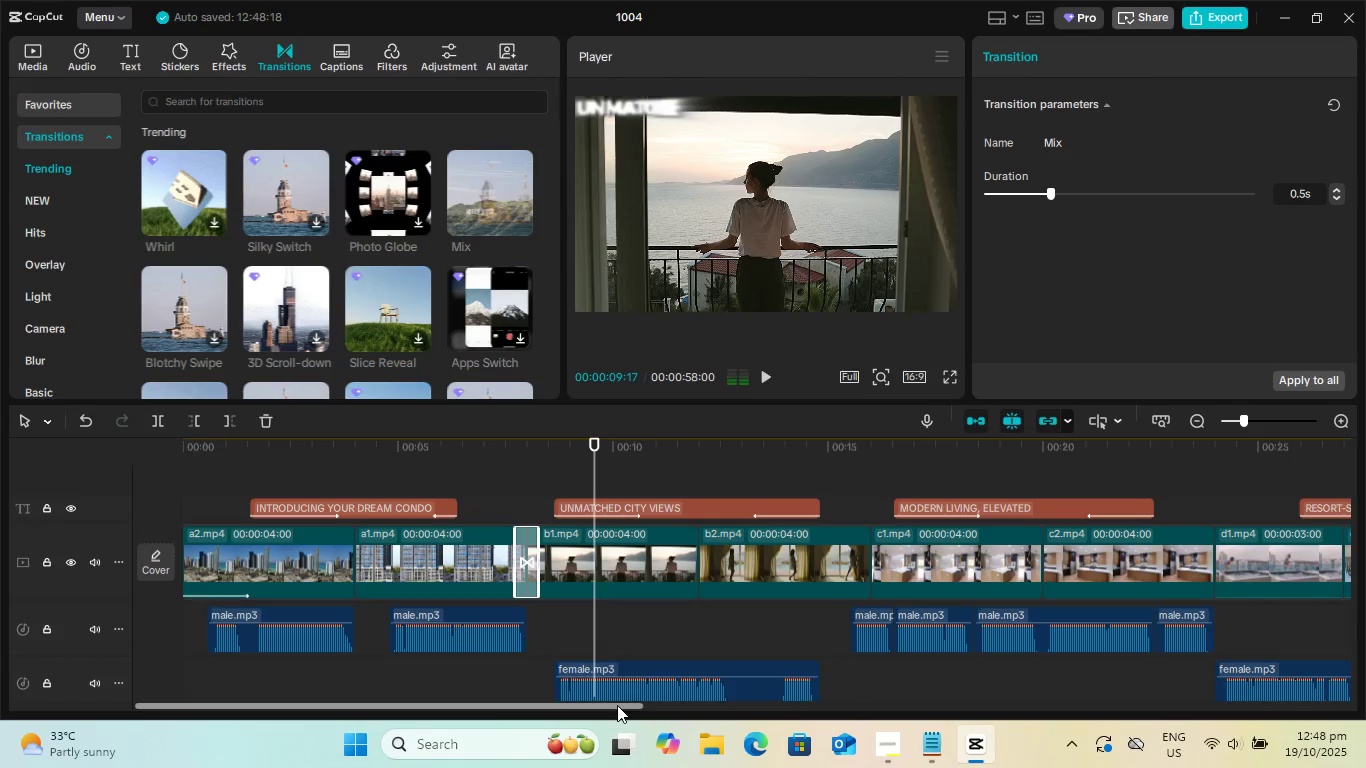 
left_click_drag(start_coordinate=[617, 705], to_coordinate=[748, 710])
 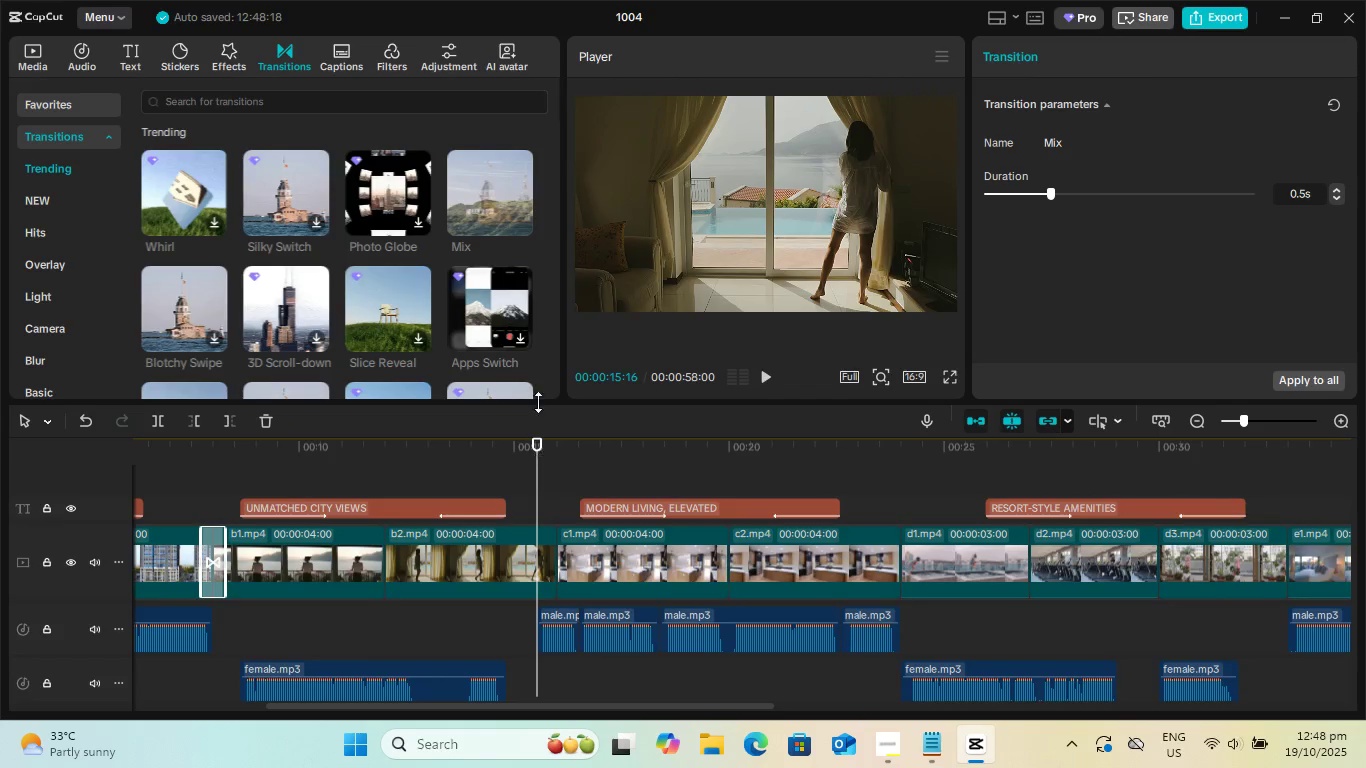 
scroll: coordinate [319, 240], scroll_direction: down, amount: 2.0
 